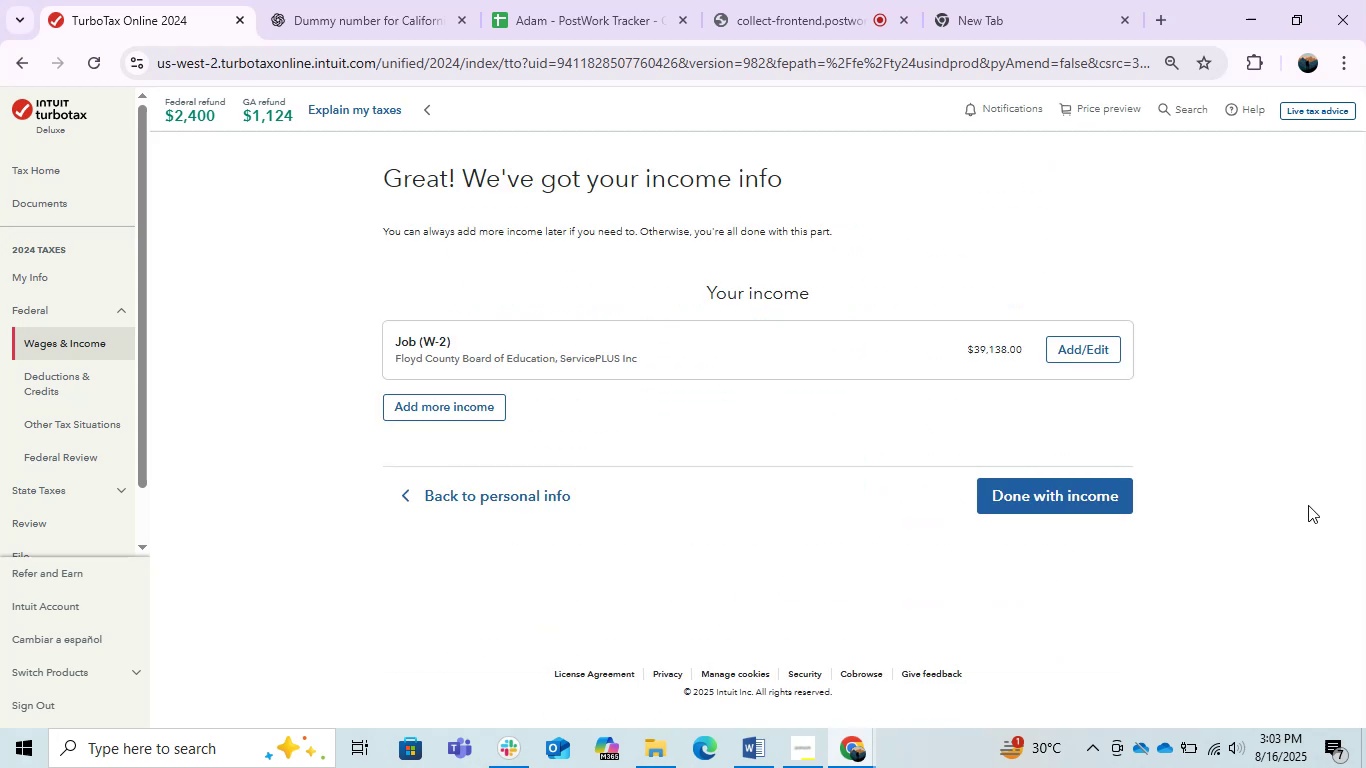 
left_click([793, 560])
 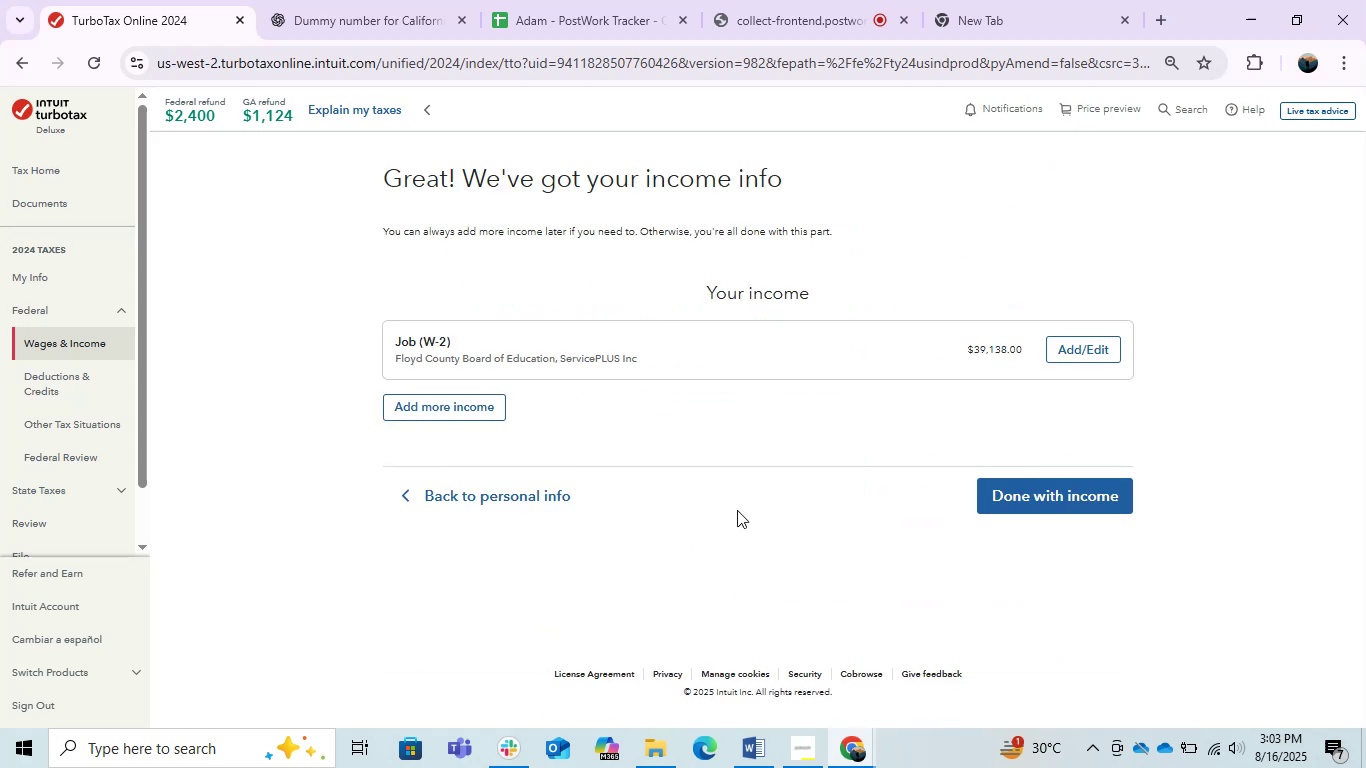 
left_click([473, 408])
 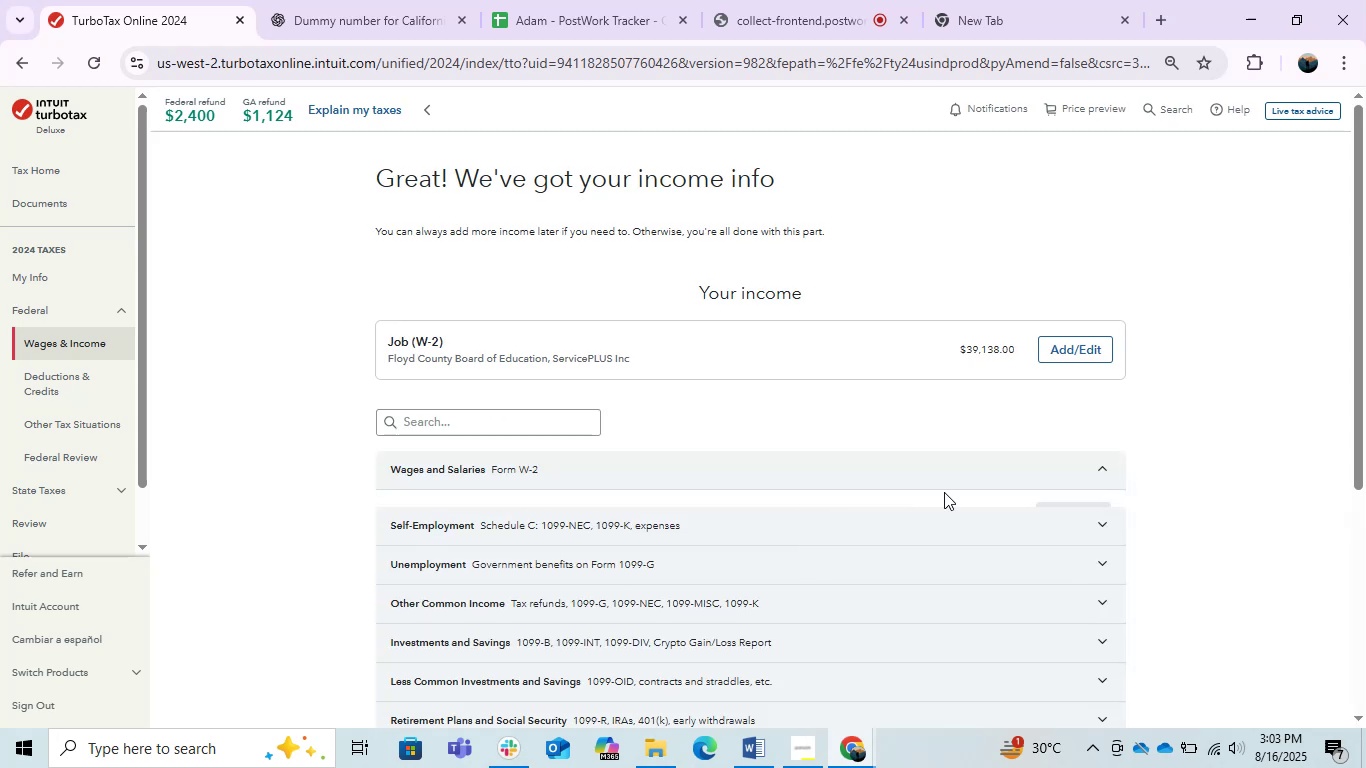 
scroll: coordinate [867, 457], scroll_direction: none, amount: 0.0
 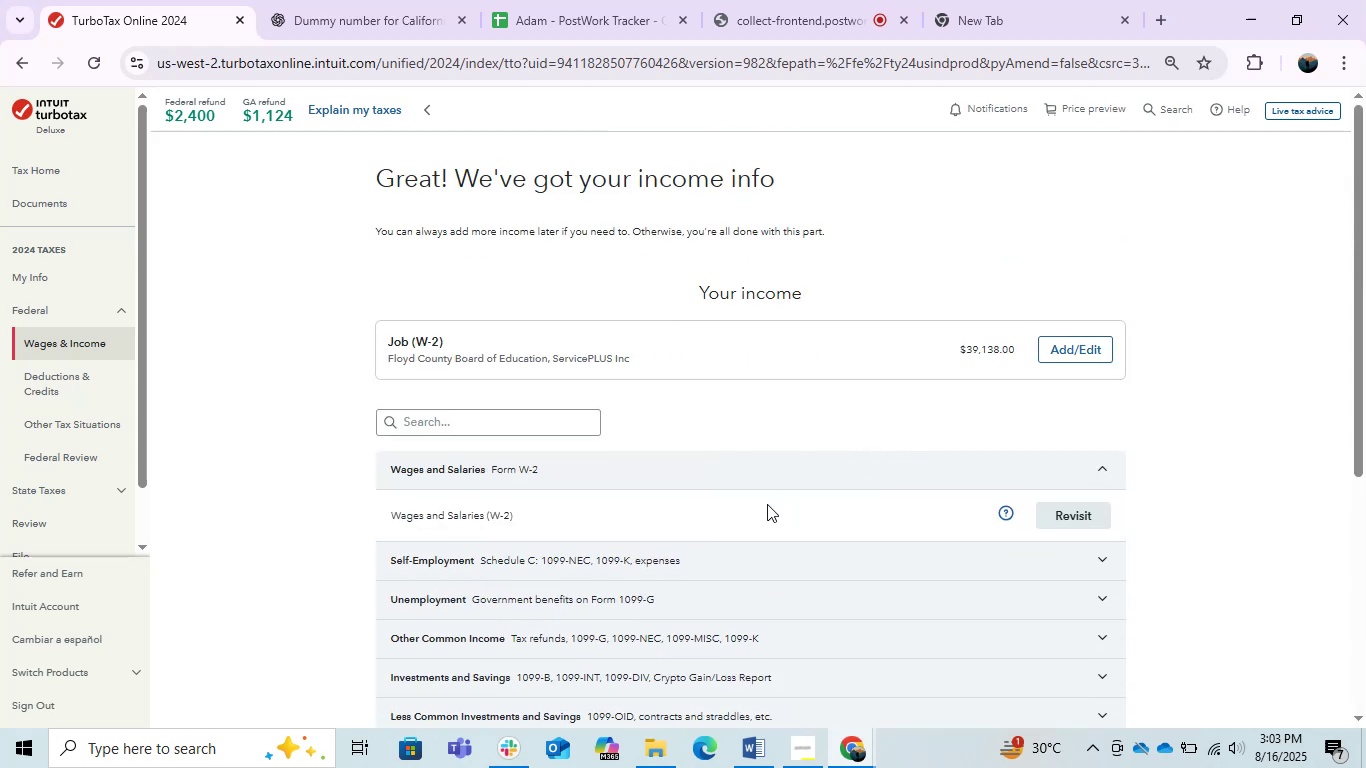 
left_click([750, 515])
 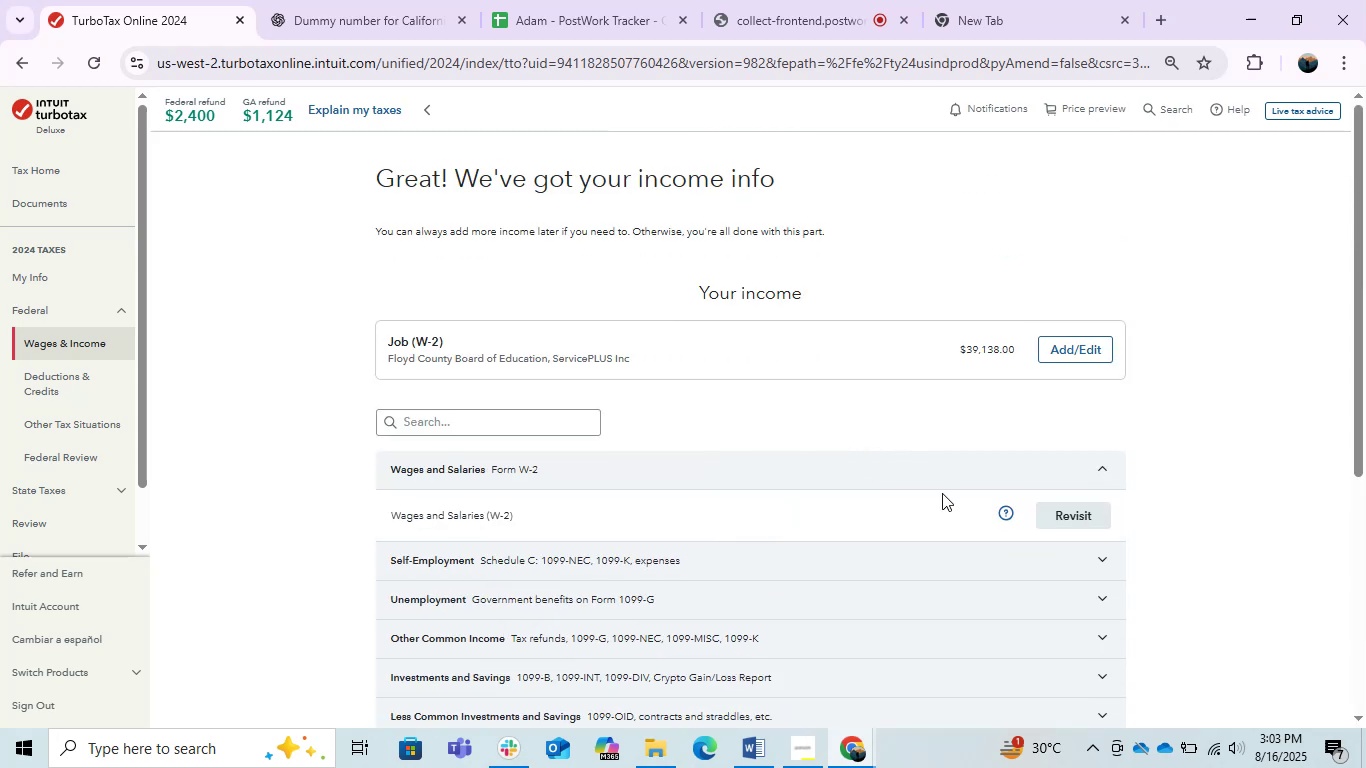 
left_click([873, 464])
 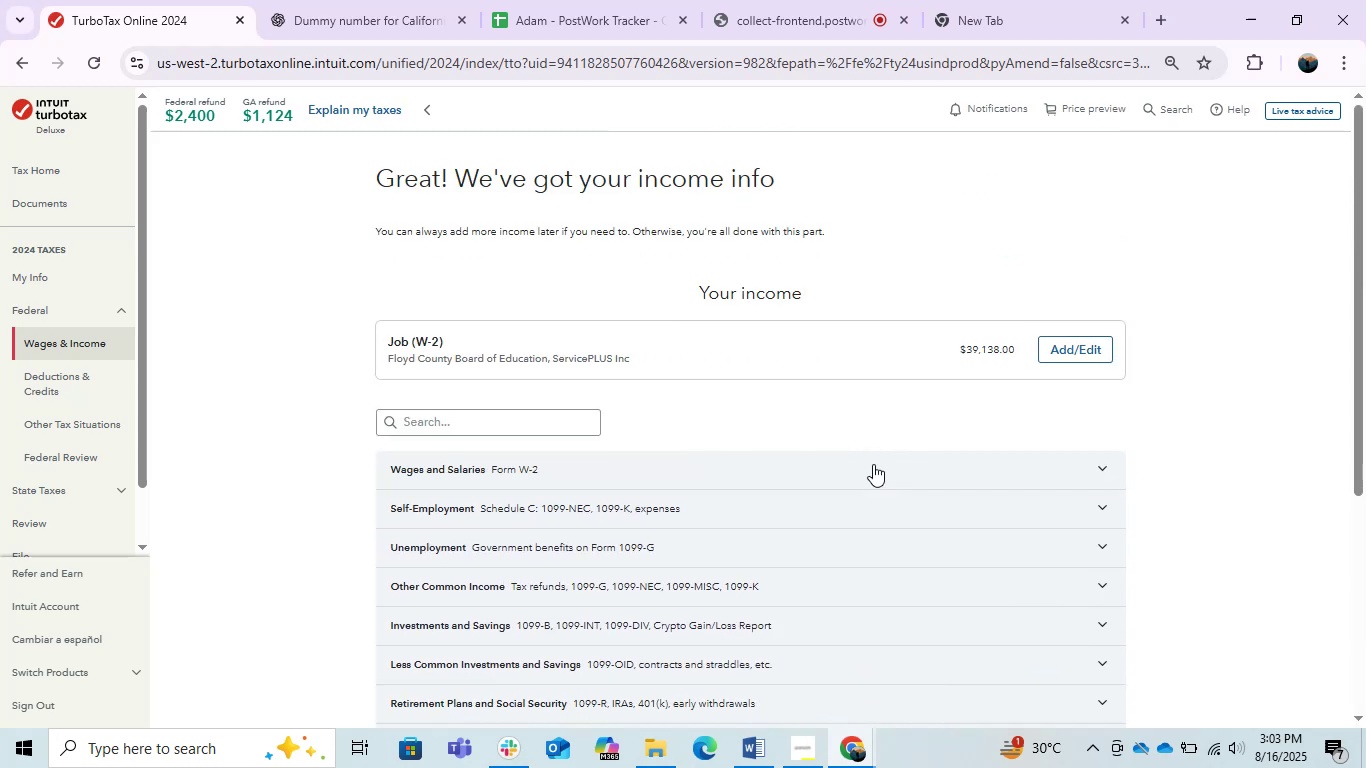 
scroll: coordinate [927, 401], scroll_direction: down, amount: 1.0
 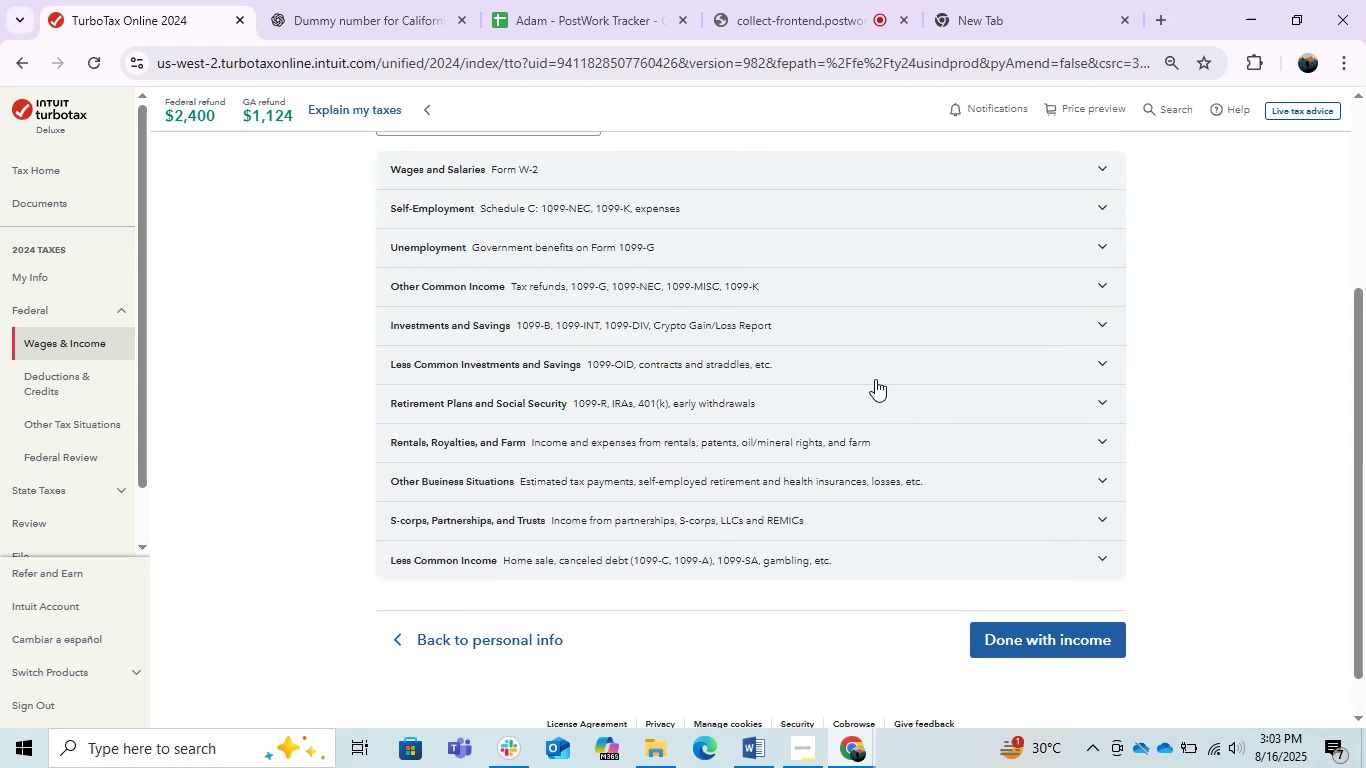 
wait(6.22)
 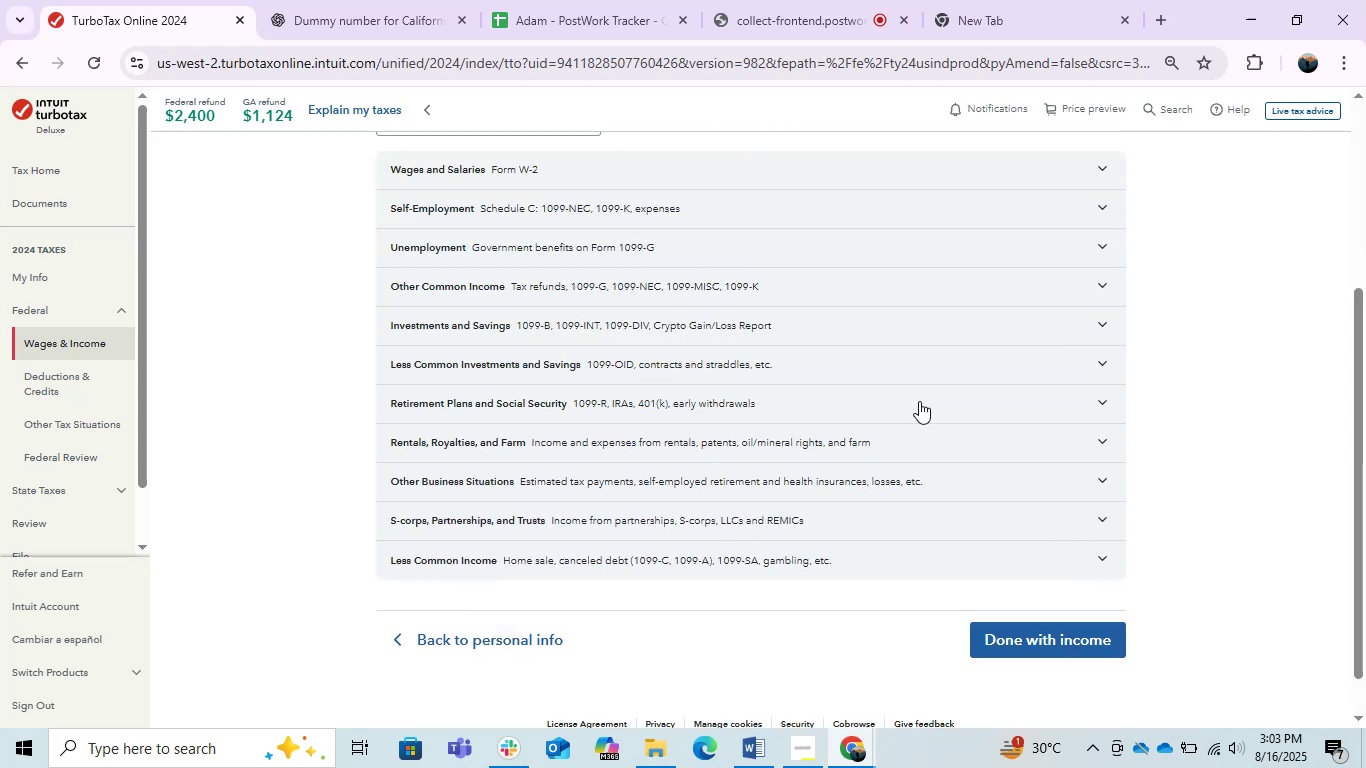 
left_click([812, 234])
 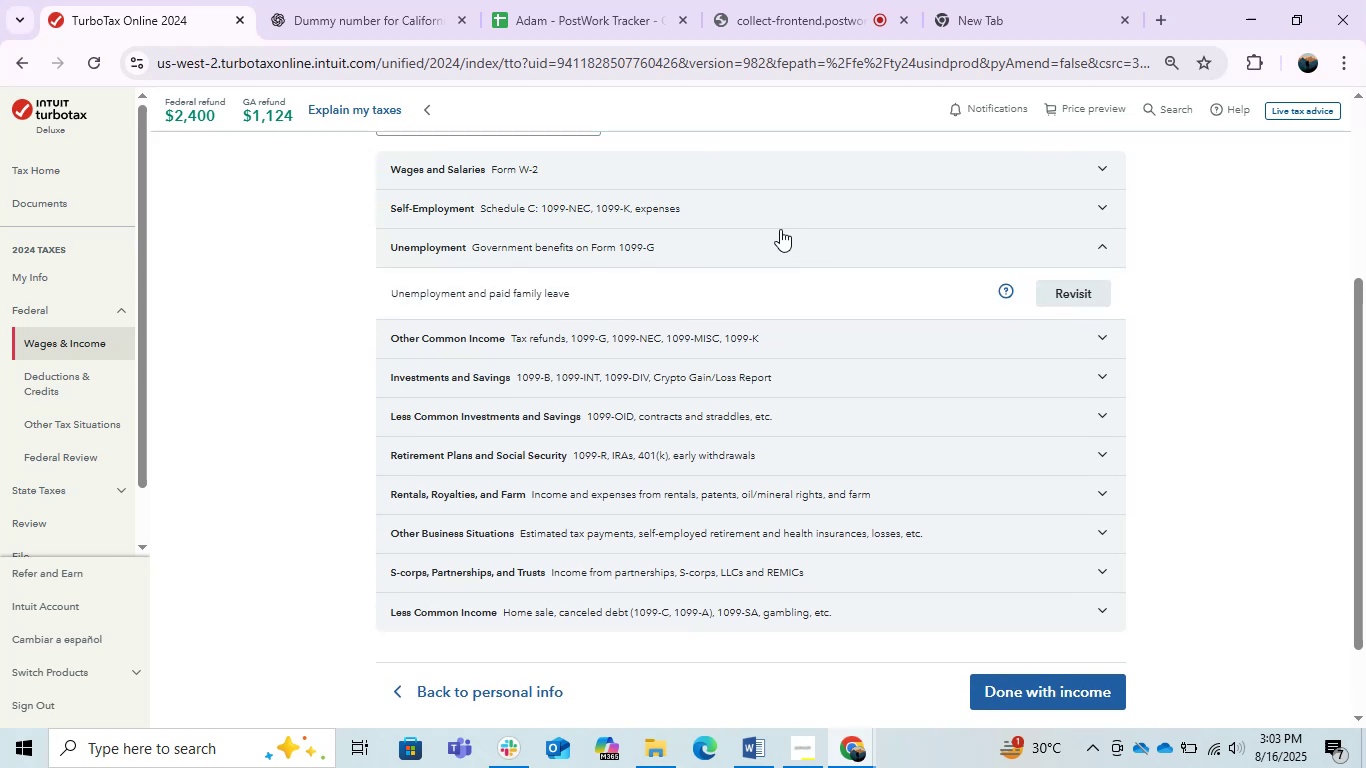 
left_click([780, 229])
 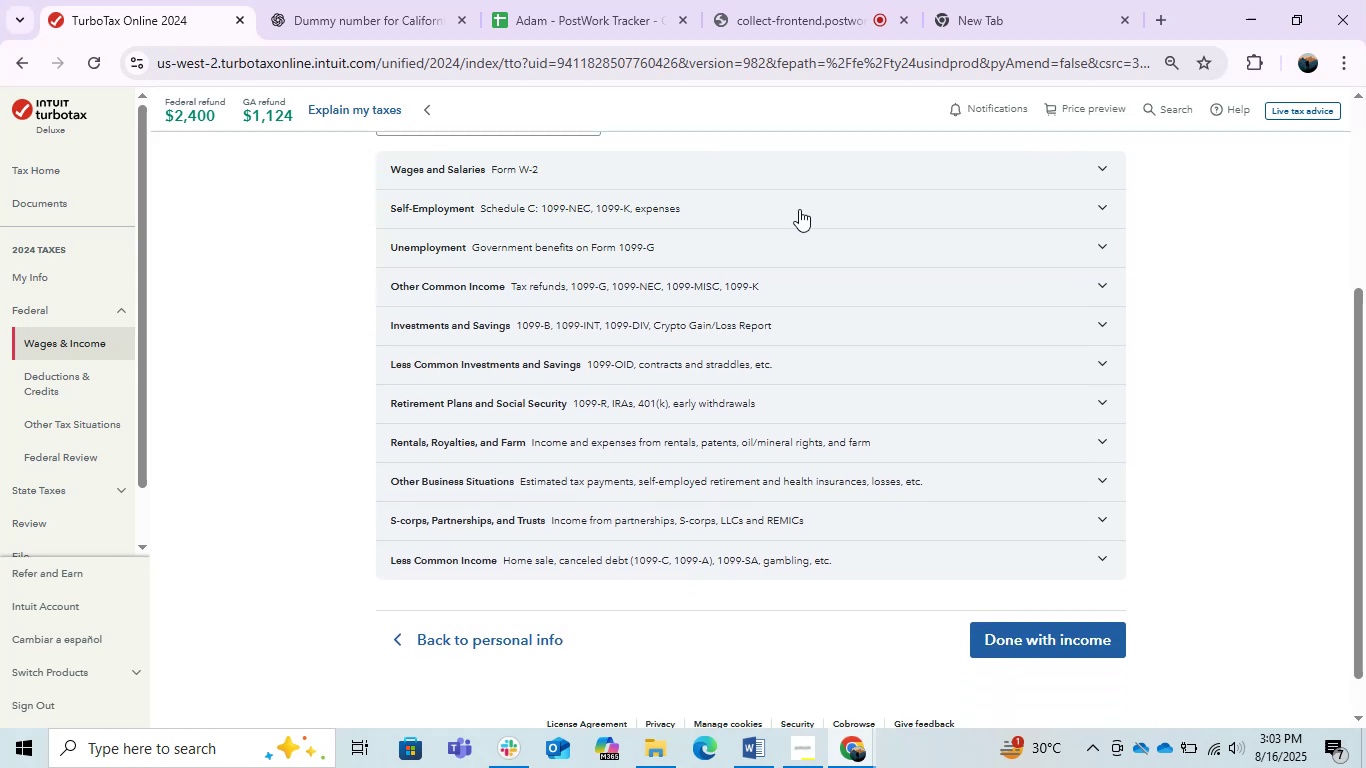 
left_click([806, 206])
 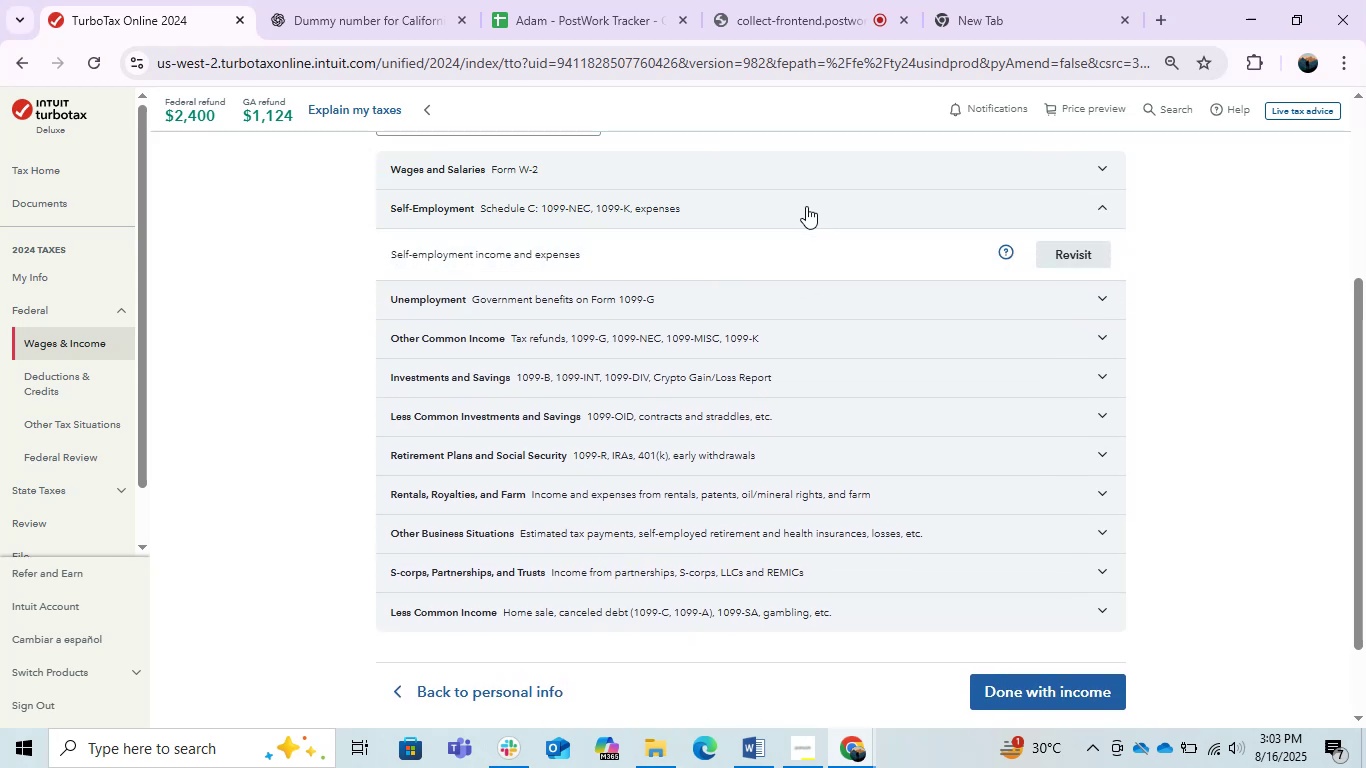 
left_click([806, 206])
 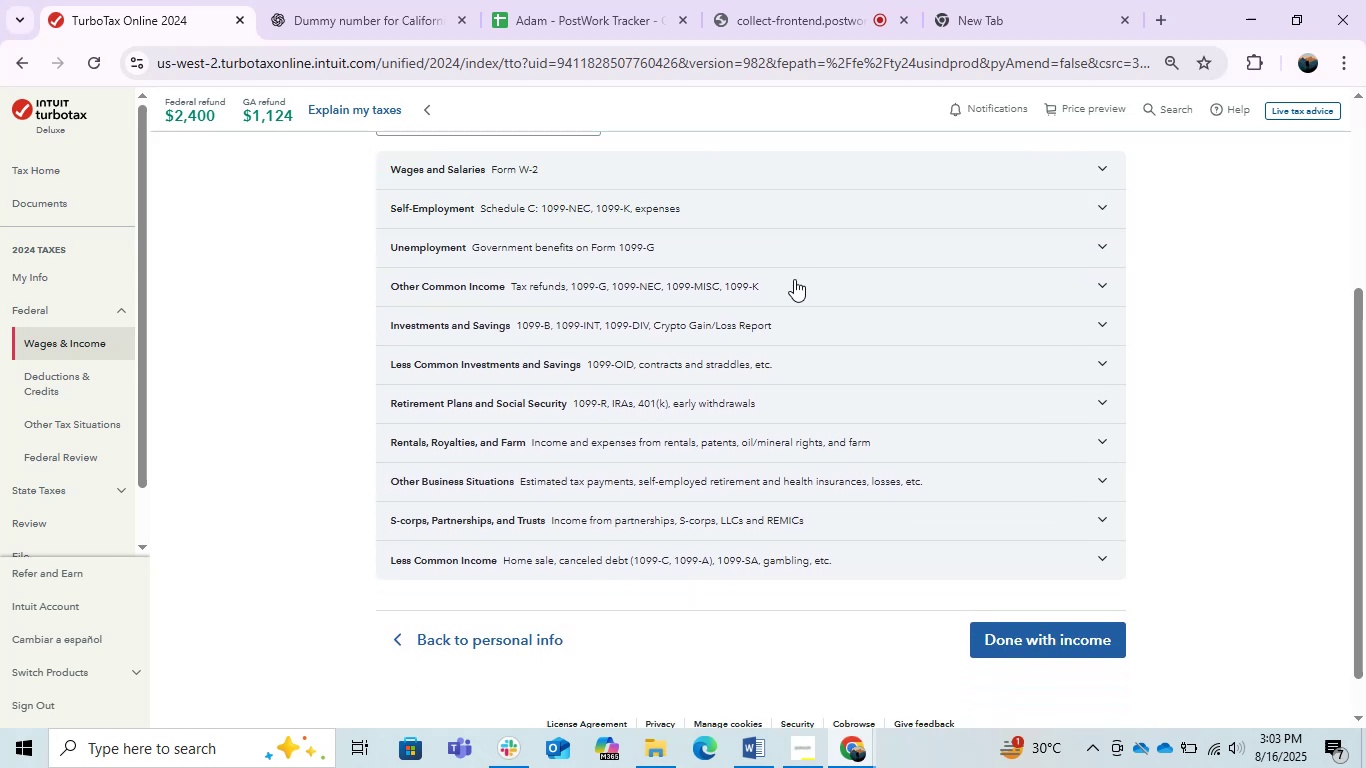 
left_click([792, 282])
 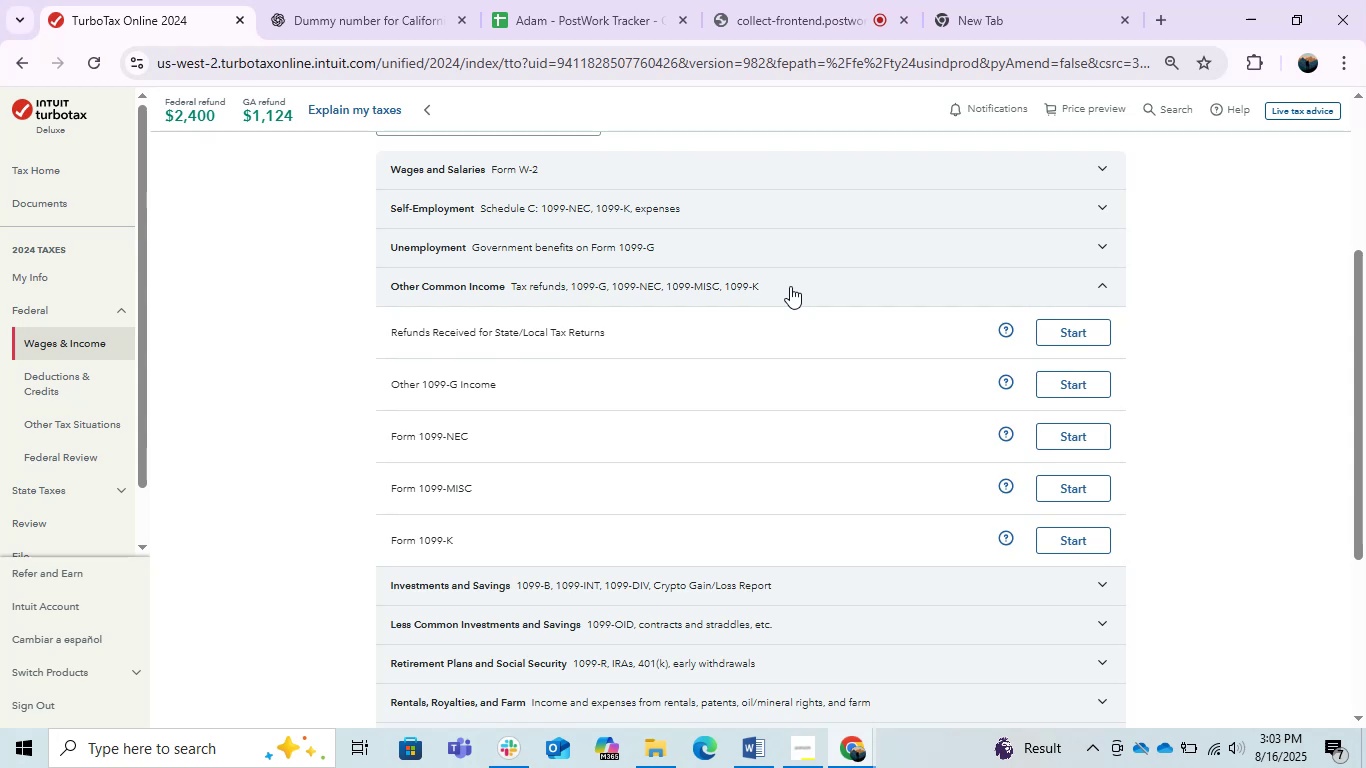 
wait(9.15)
 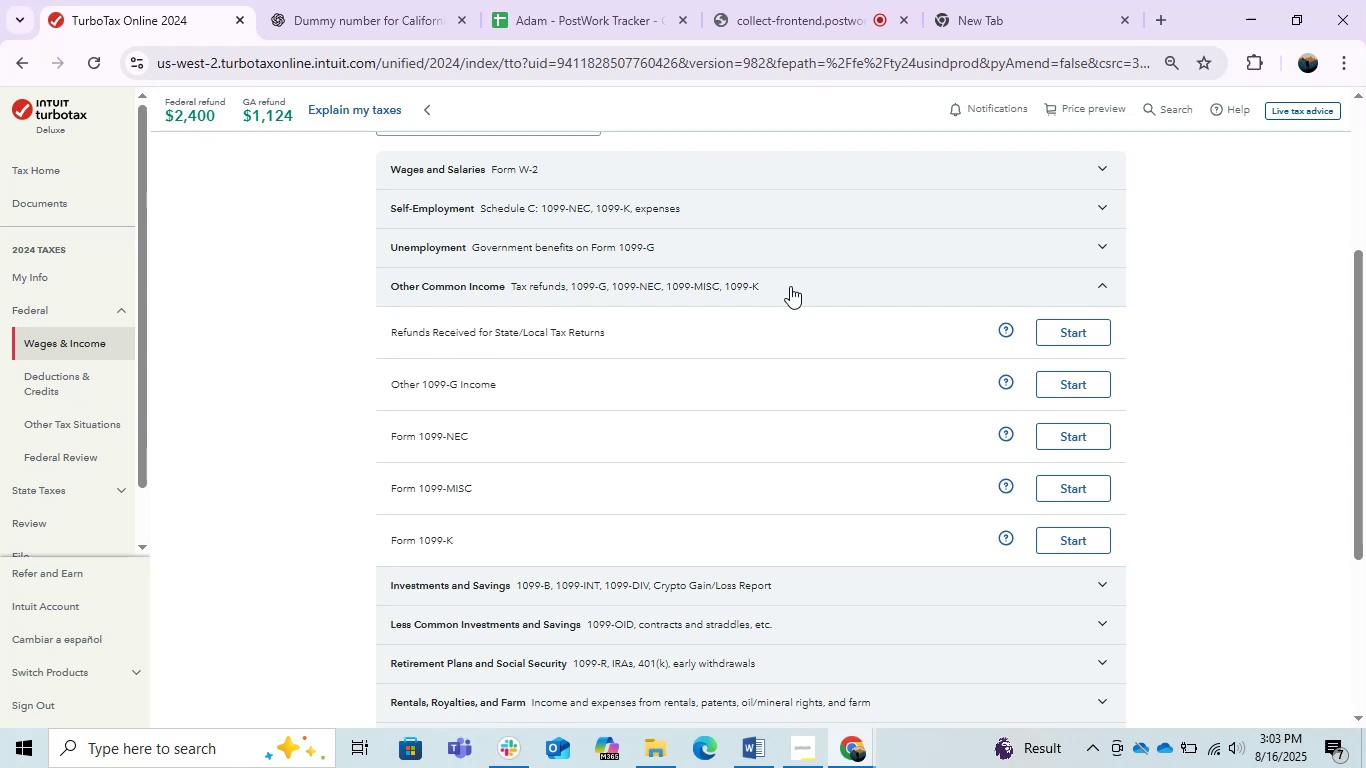 
left_click([849, 754])
 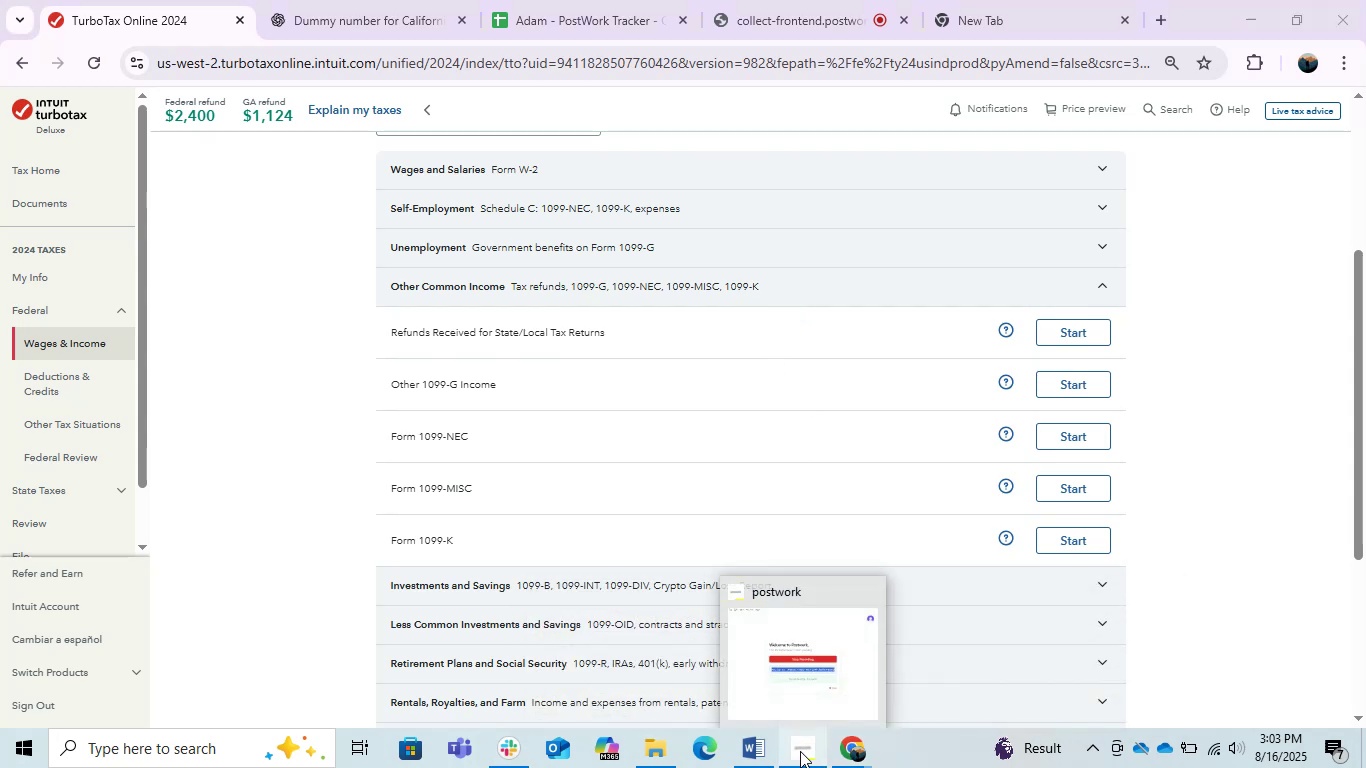 
left_click([800, 751])
 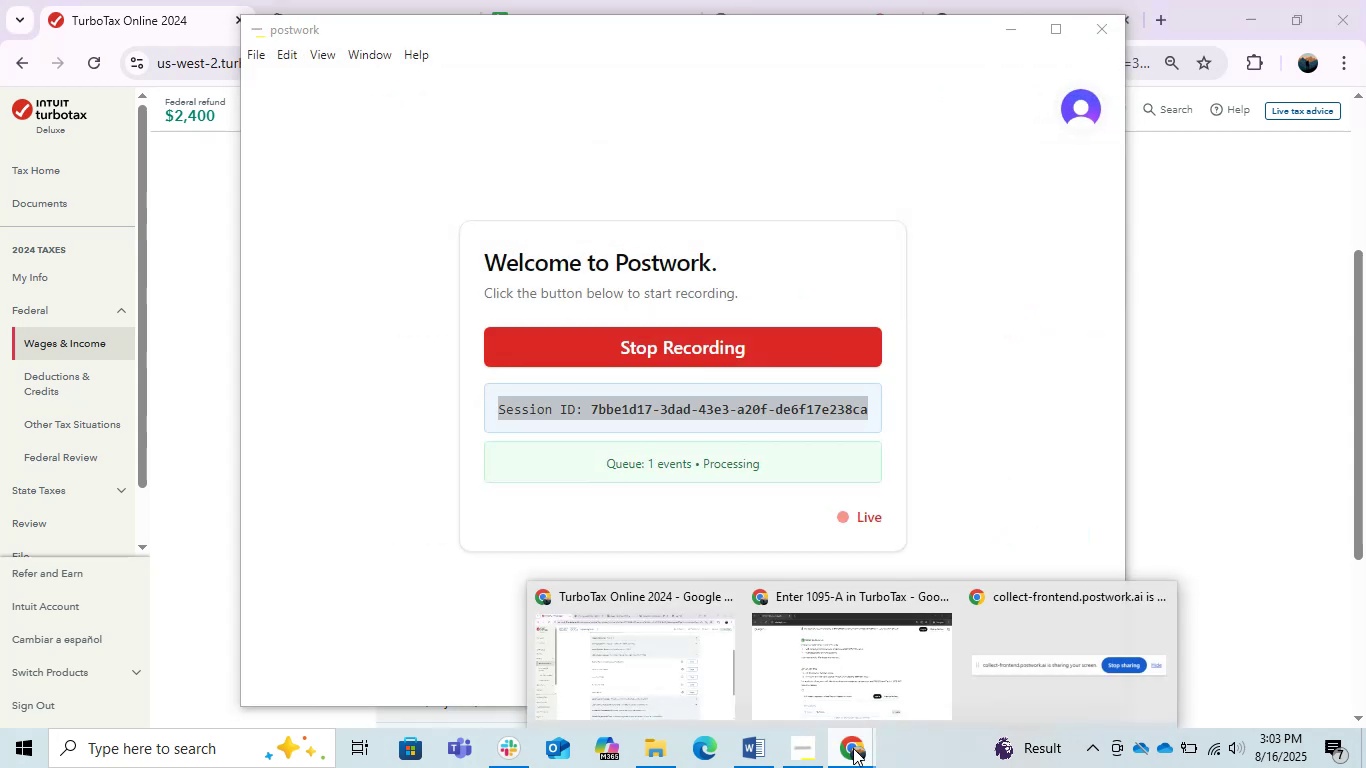 
left_click([666, 659])
 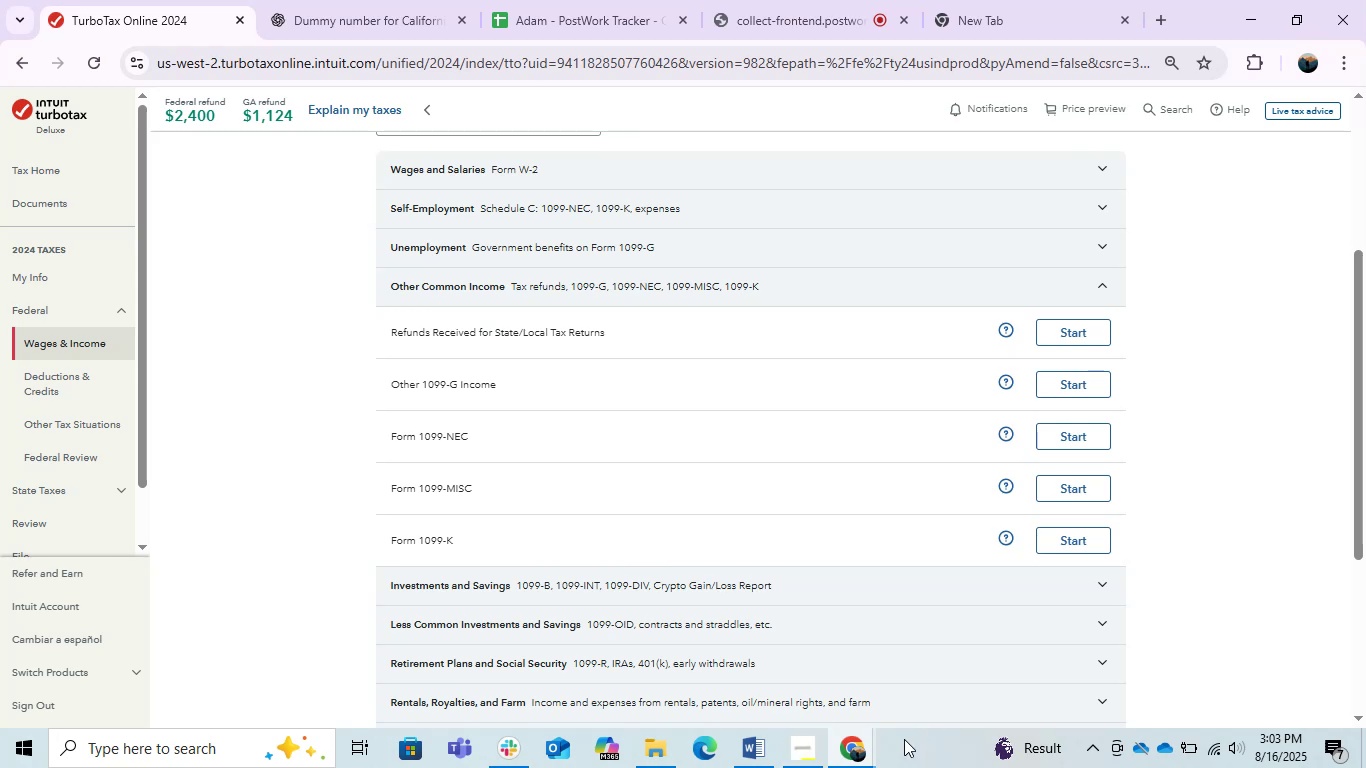 
left_click([755, 746])
 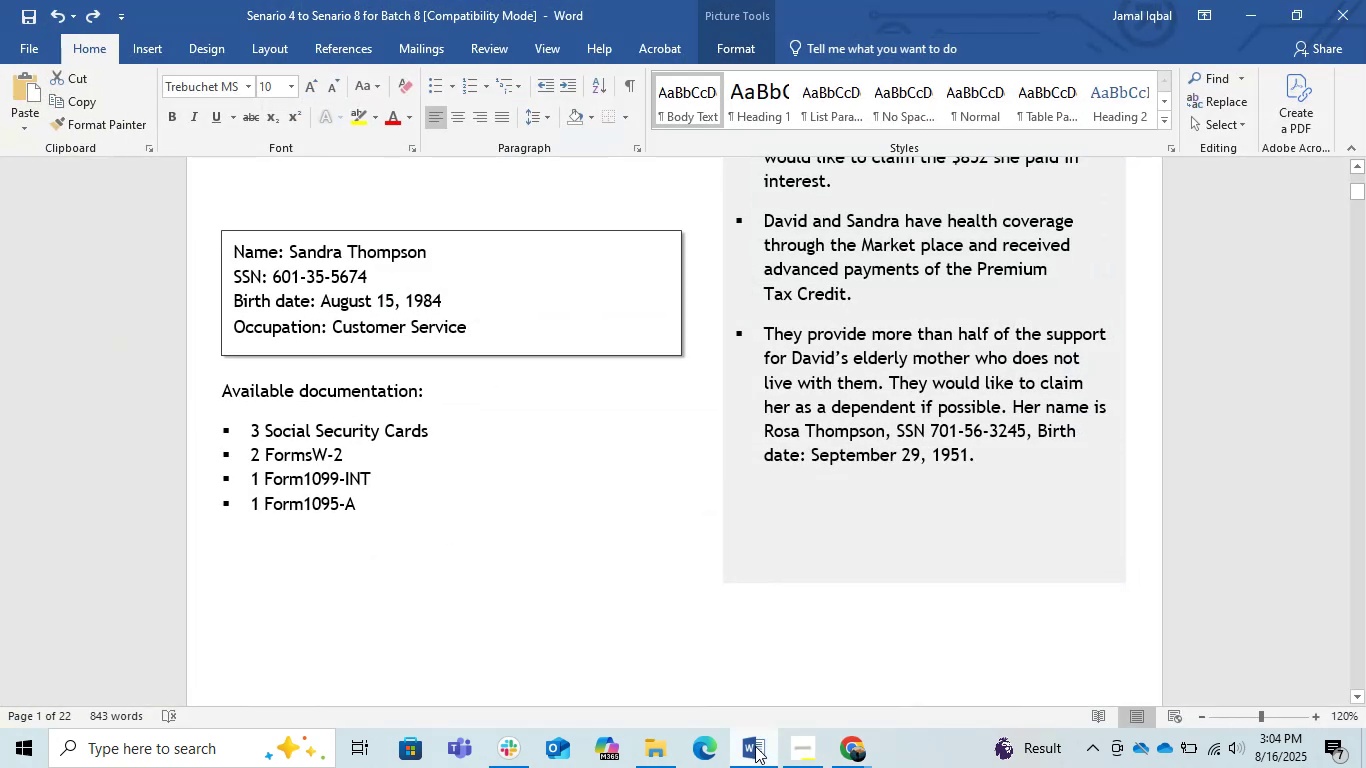 
wait(8.54)
 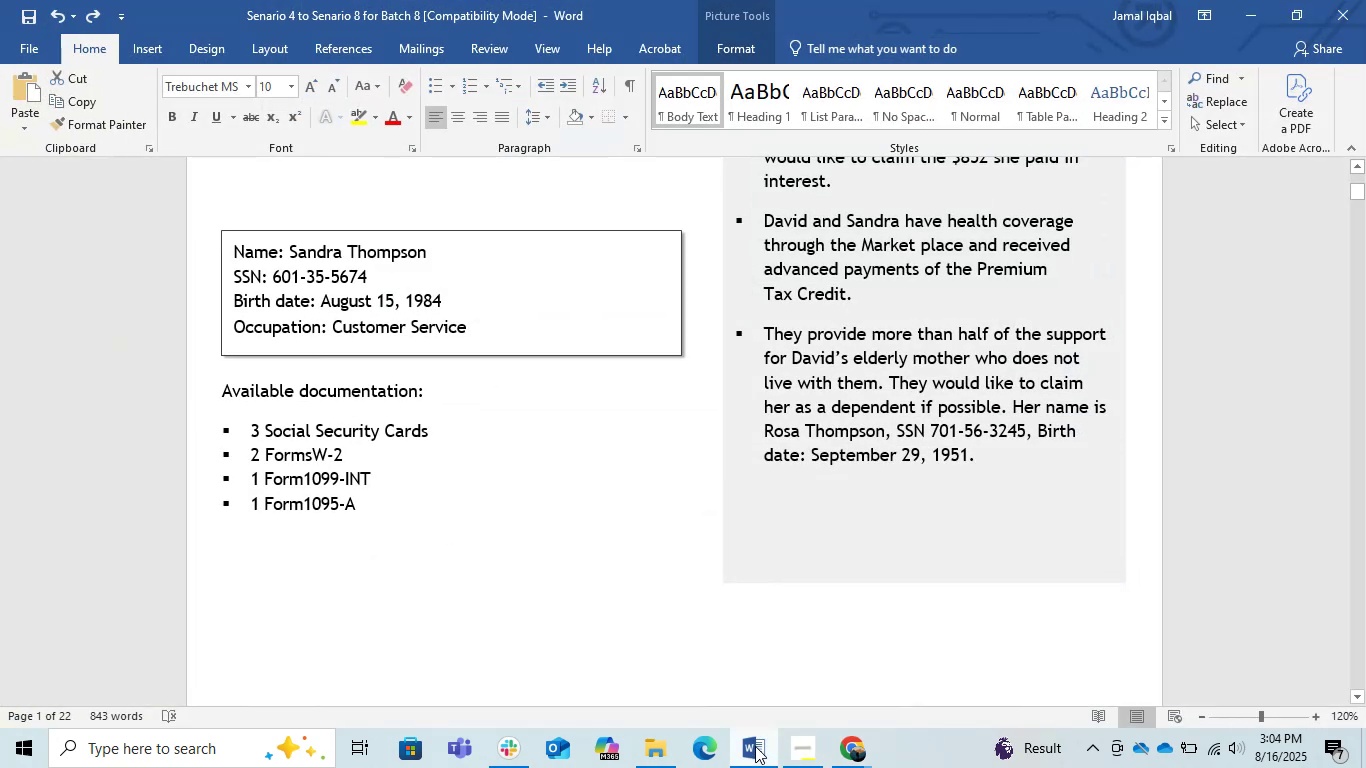 
left_click([755, 746])
 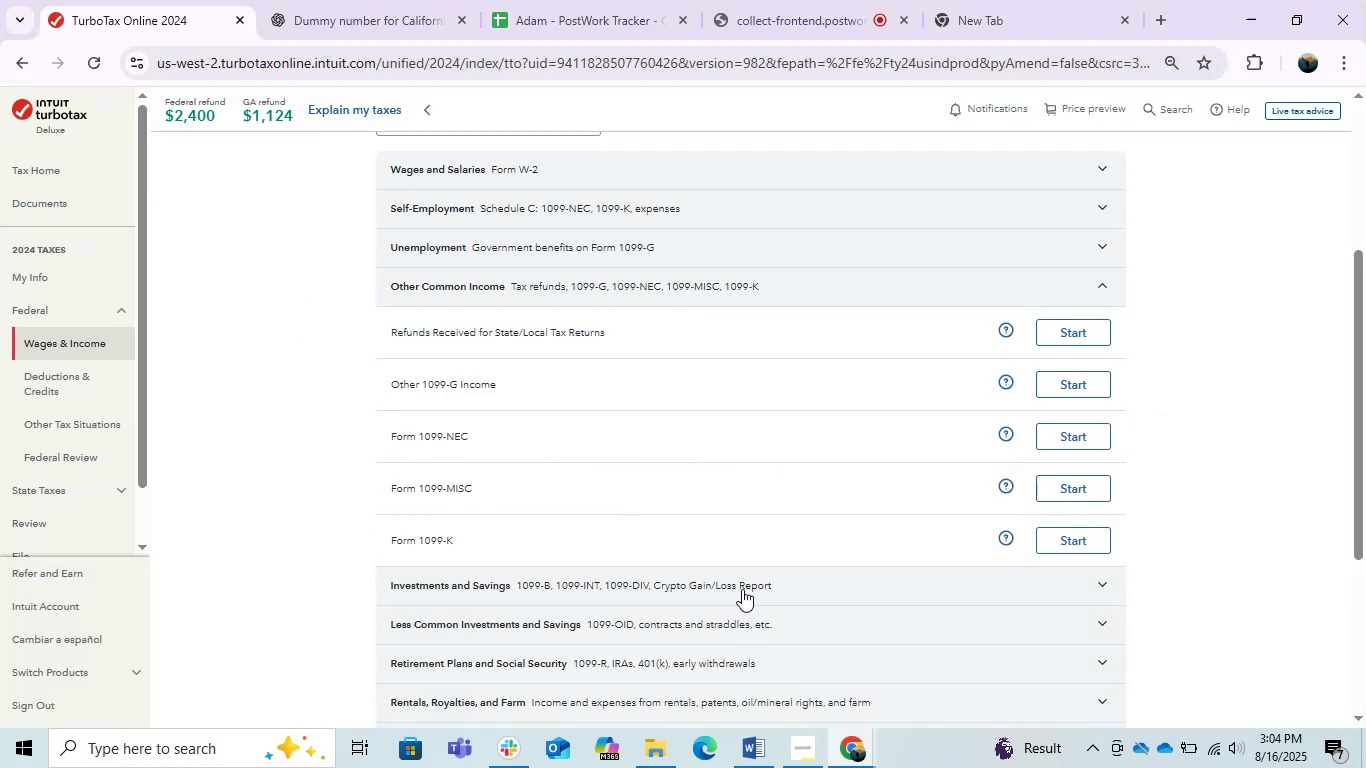 
scroll: coordinate [742, 589], scroll_direction: down, amount: 1.0
 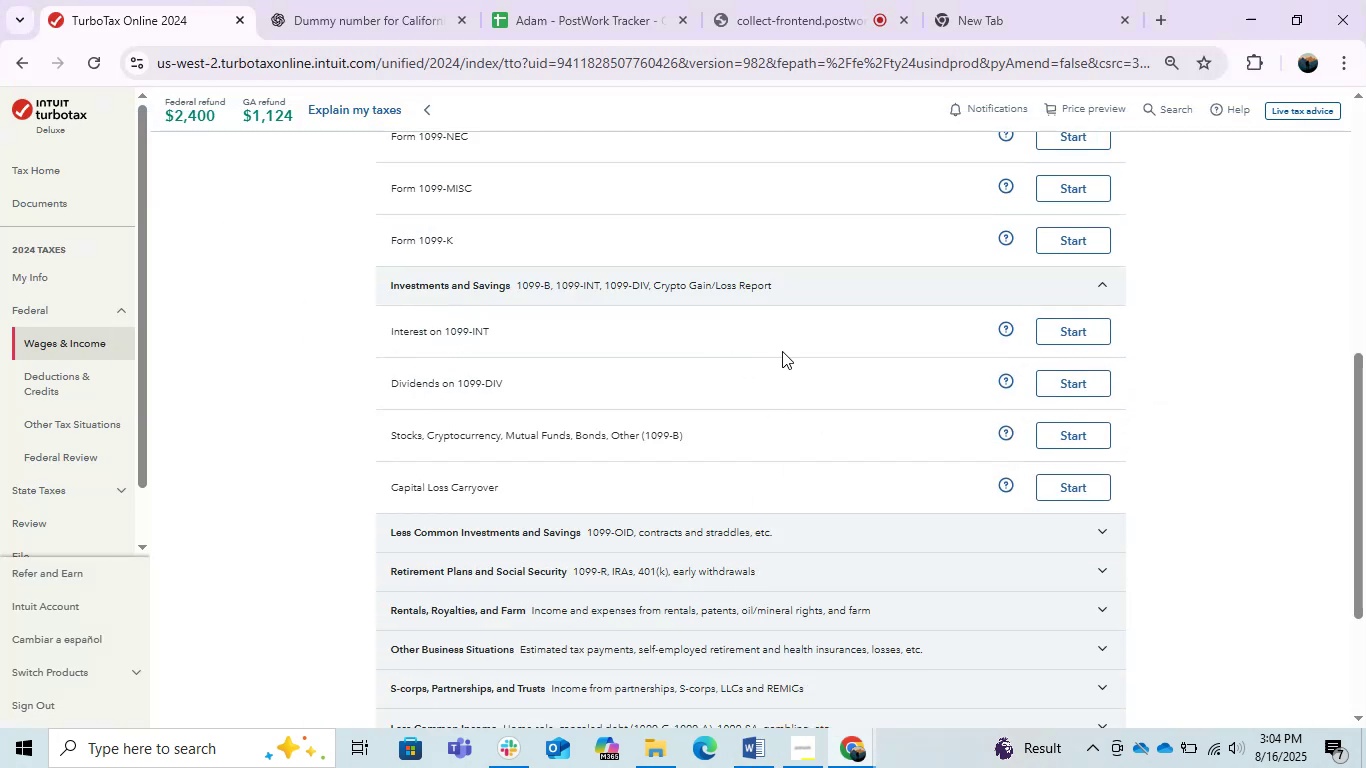 
left_click([1068, 329])
 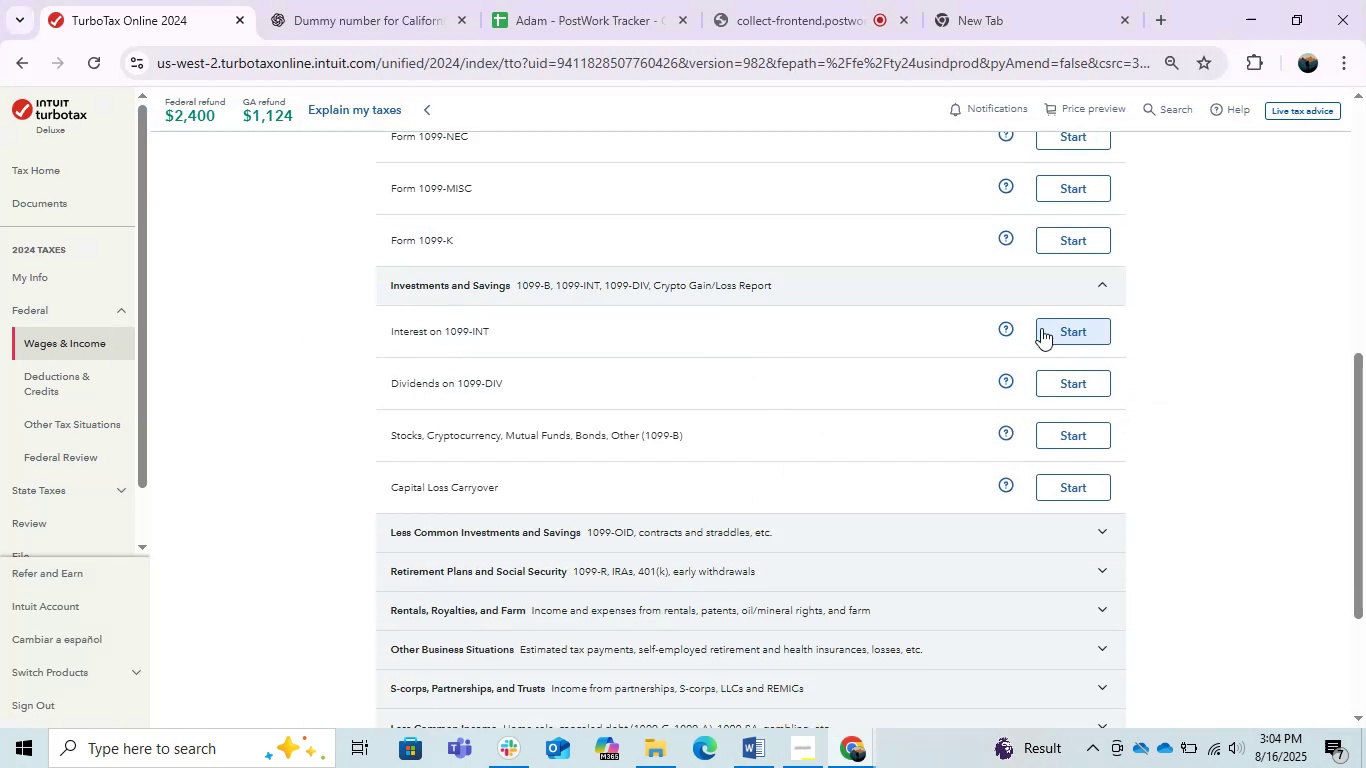 
mouse_move([507, 365])
 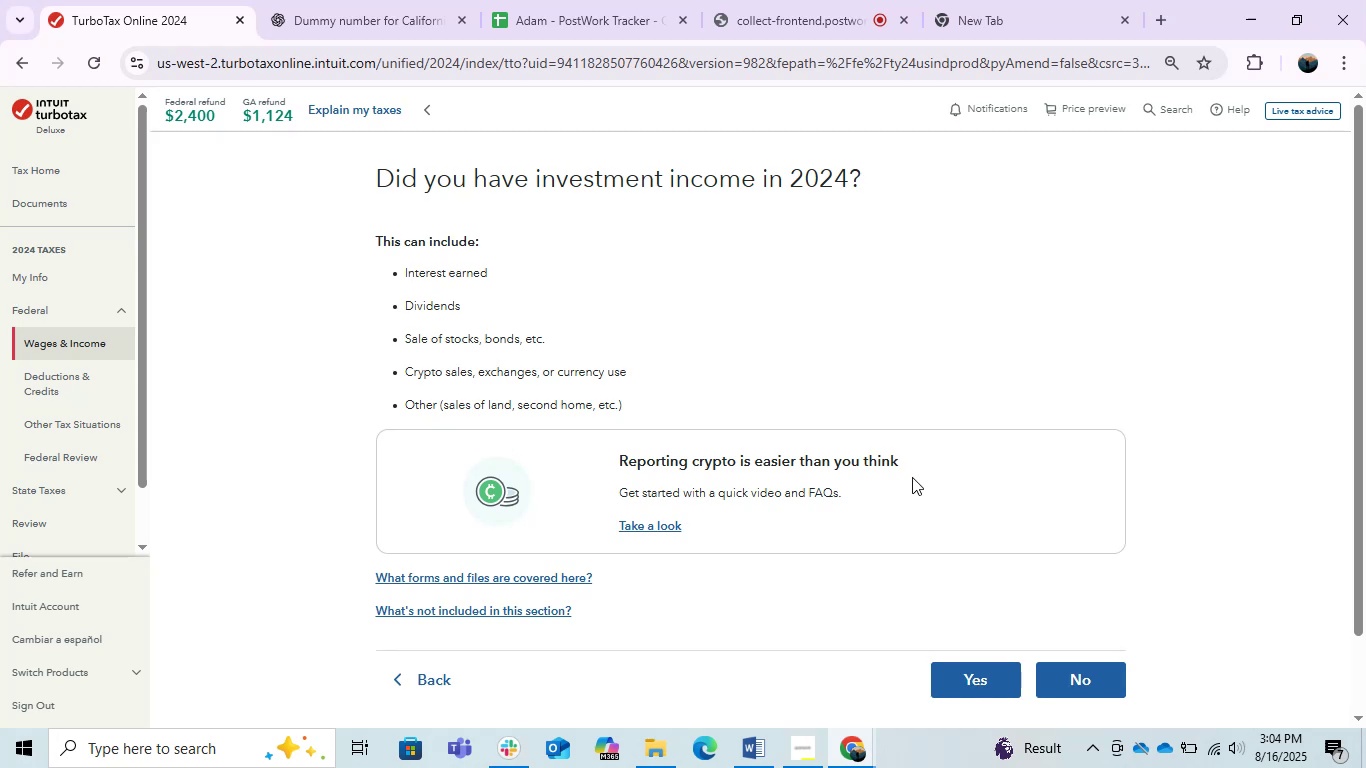 
wait(5.48)
 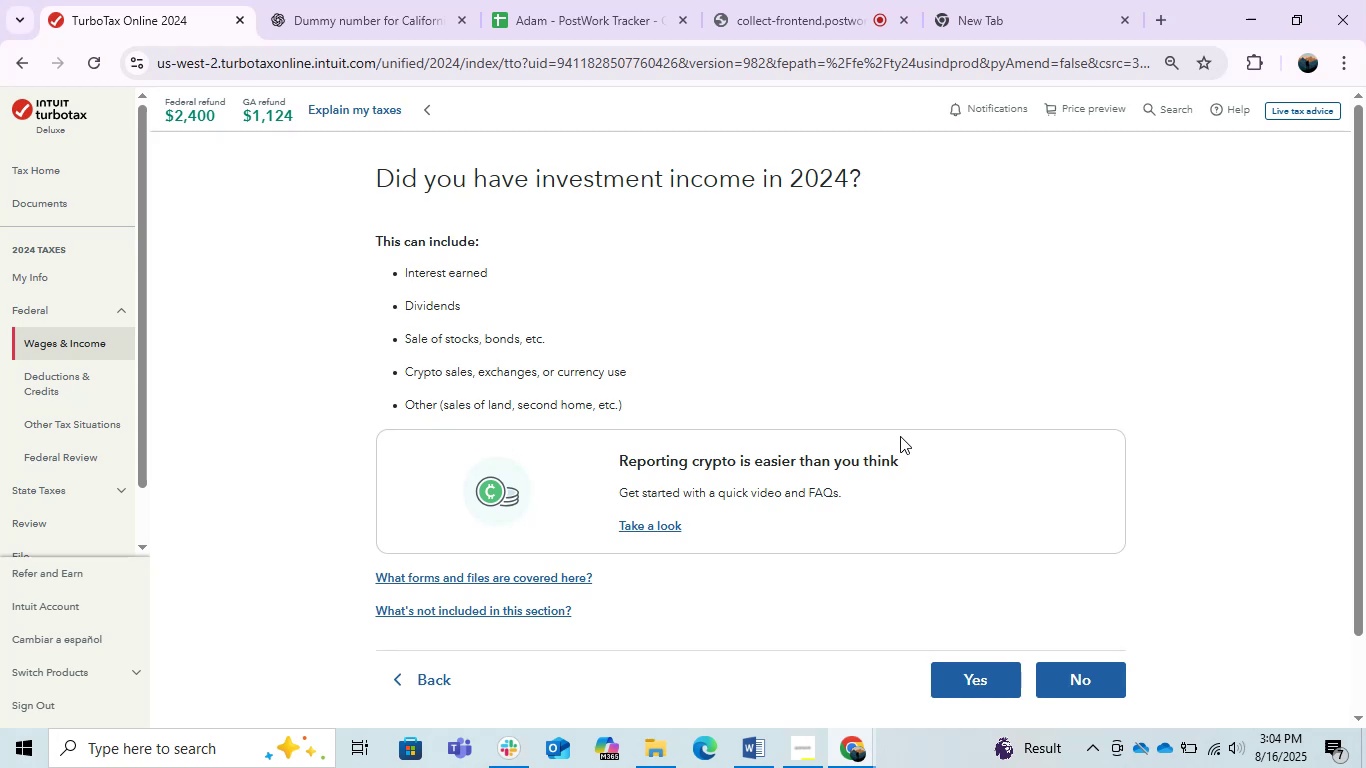 
left_click([974, 670])
 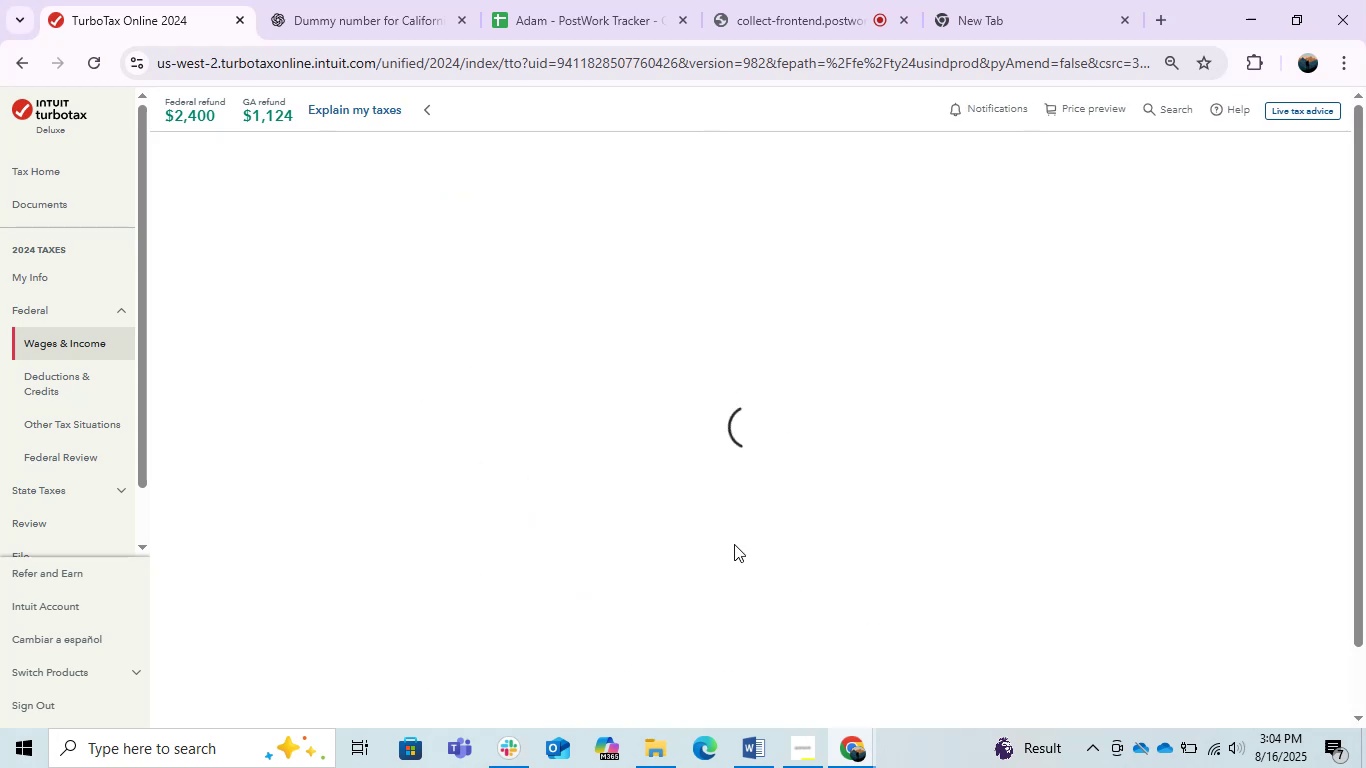 
mouse_move([734, 553])
 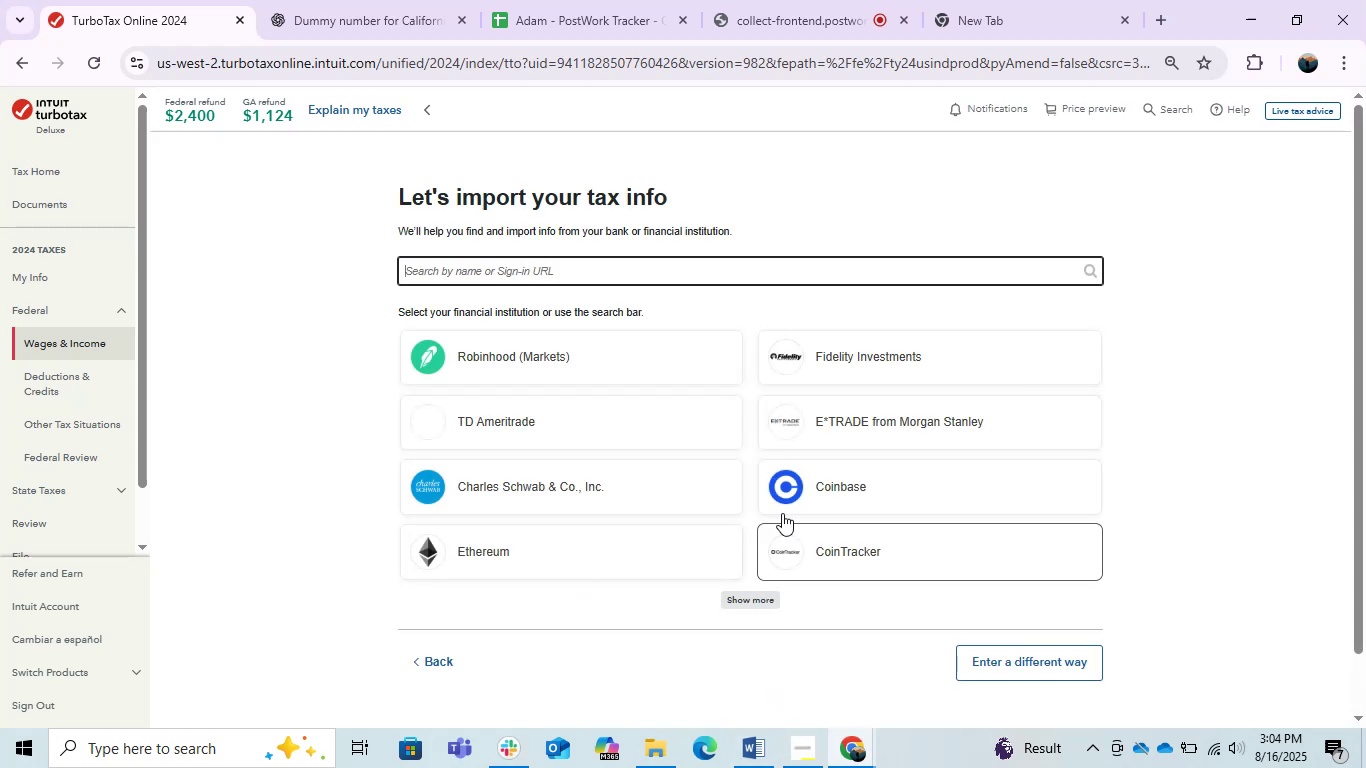 
scroll: coordinate [587, 366], scroll_direction: down, amount: 1.0
 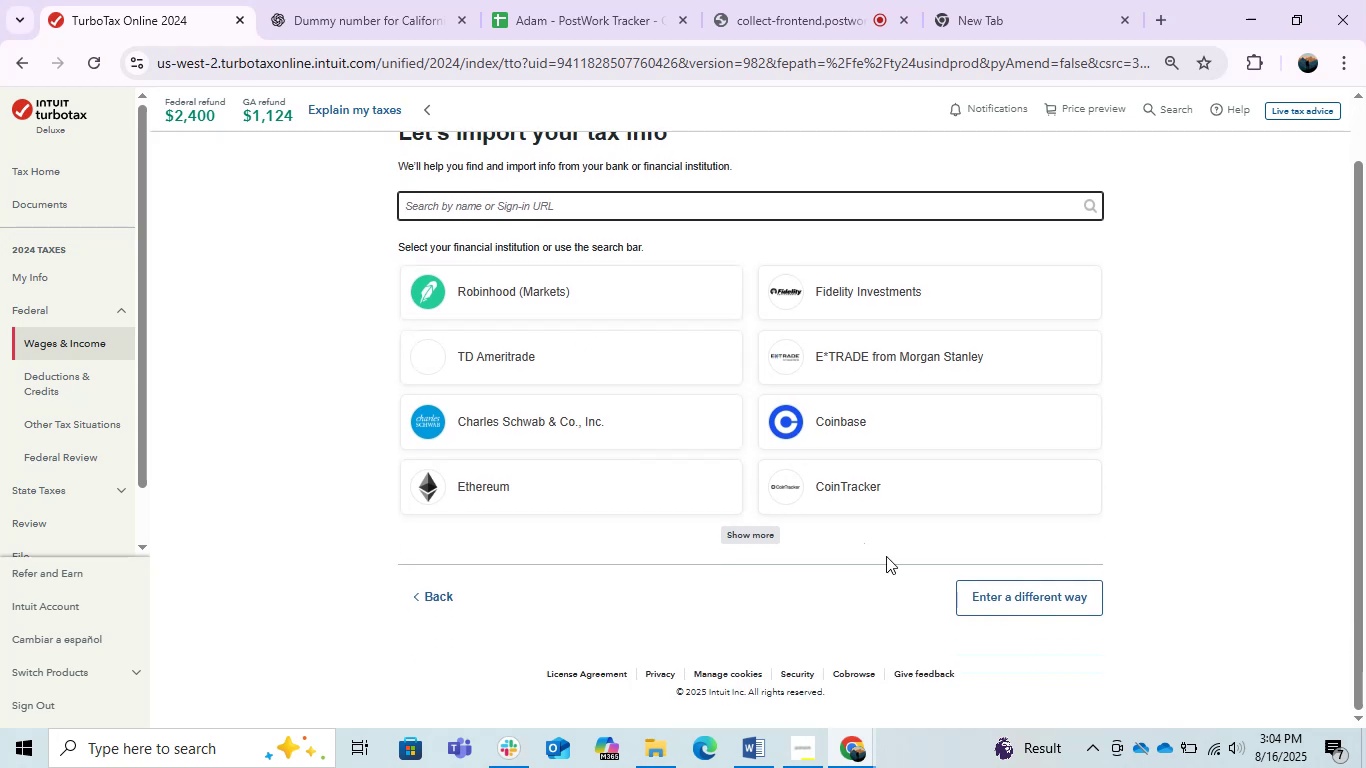 
left_click([982, 598])
 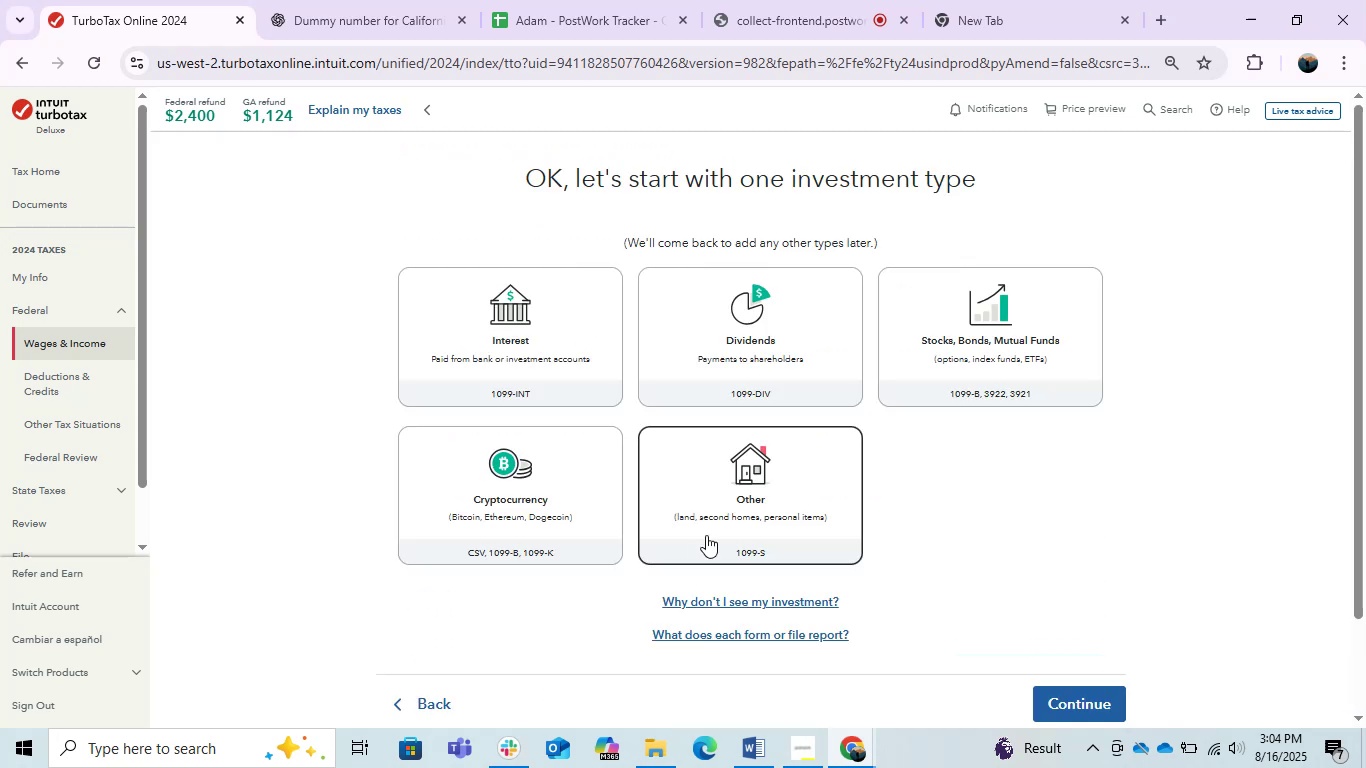 
left_click([545, 334])
 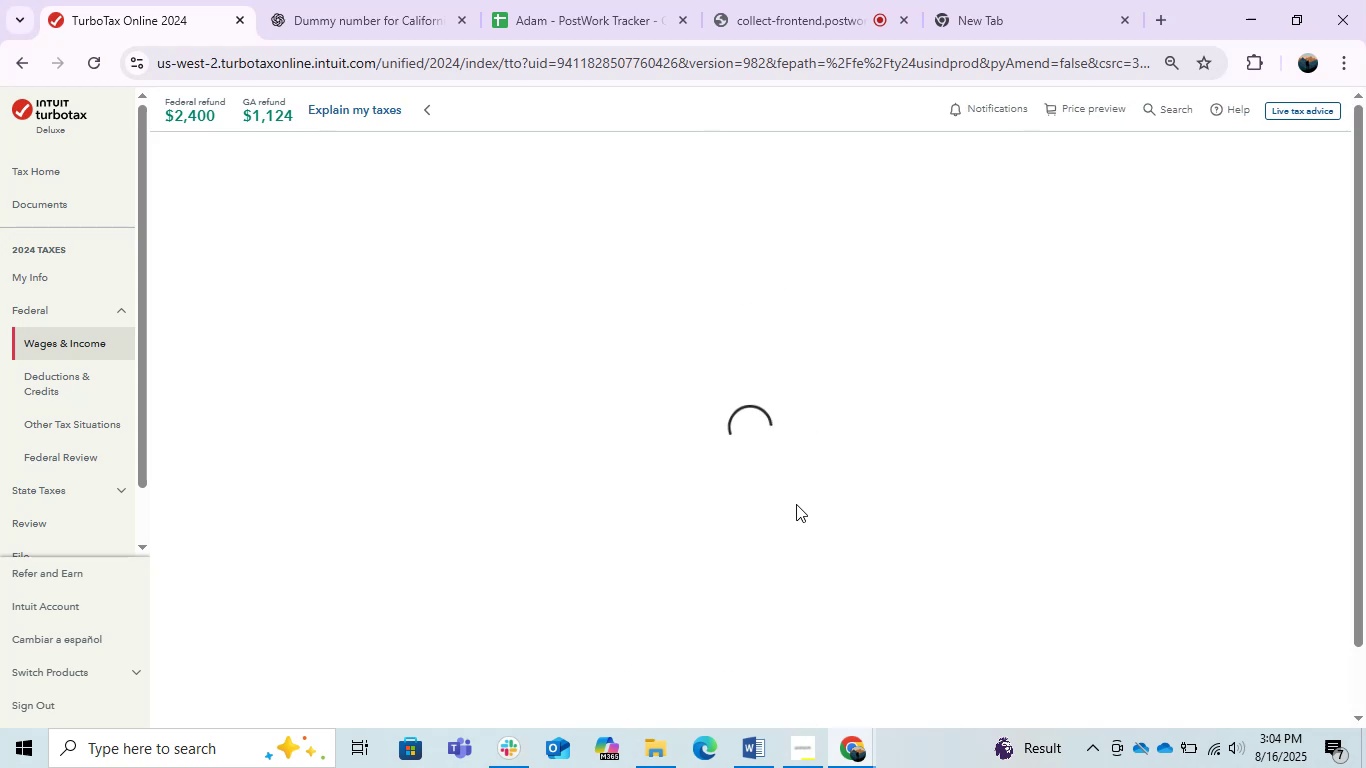 
wait(12.29)
 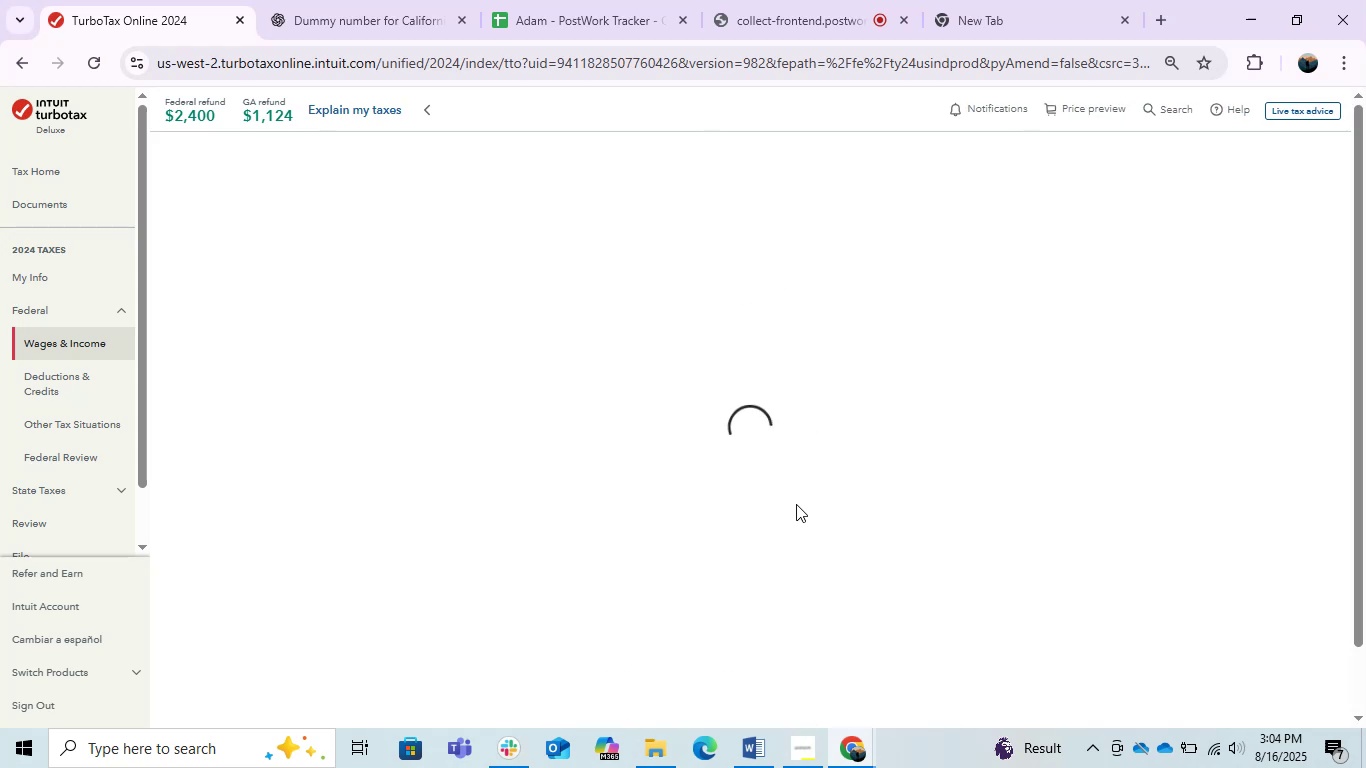 
scroll: coordinate [761, 495], scroll_direction: down, amount: 2.0
 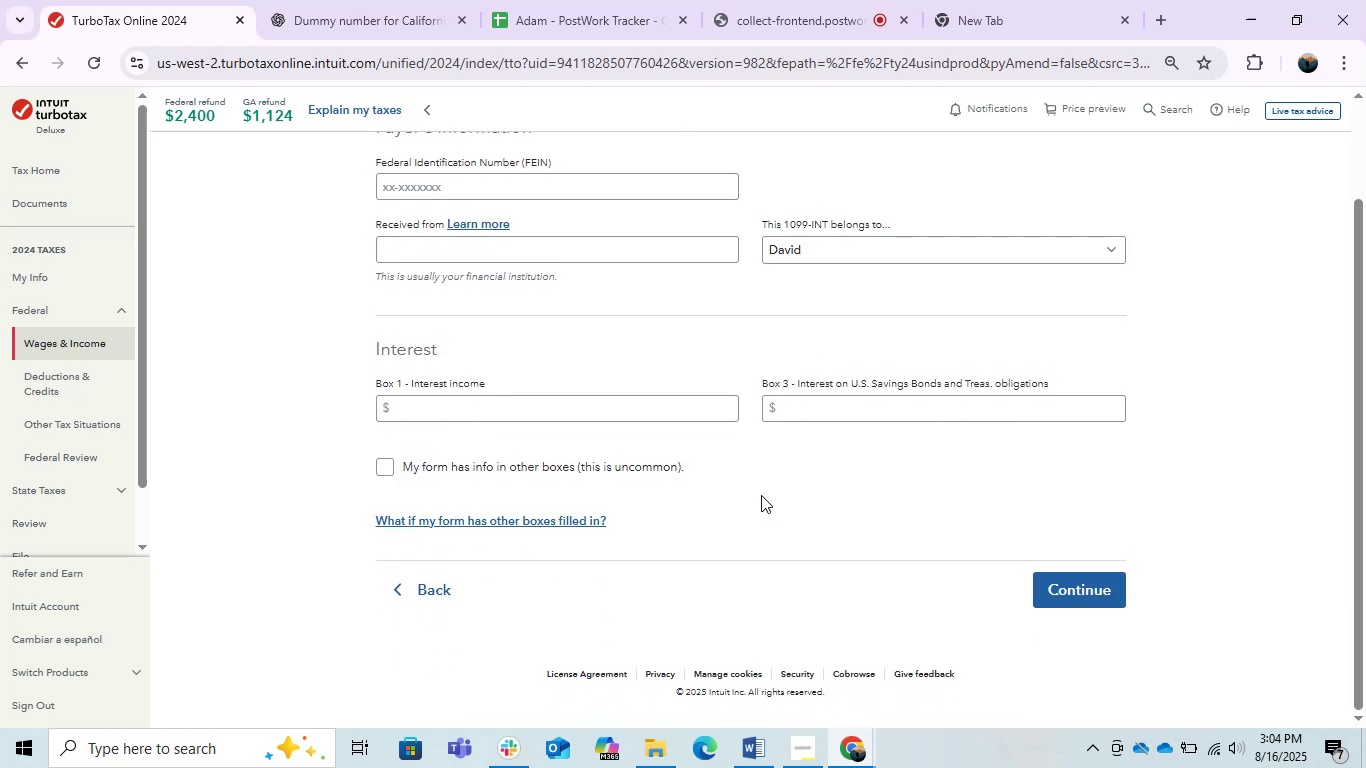 
scroll: coordinate [761, 495], scroll_direction: up, amount: 1.0
 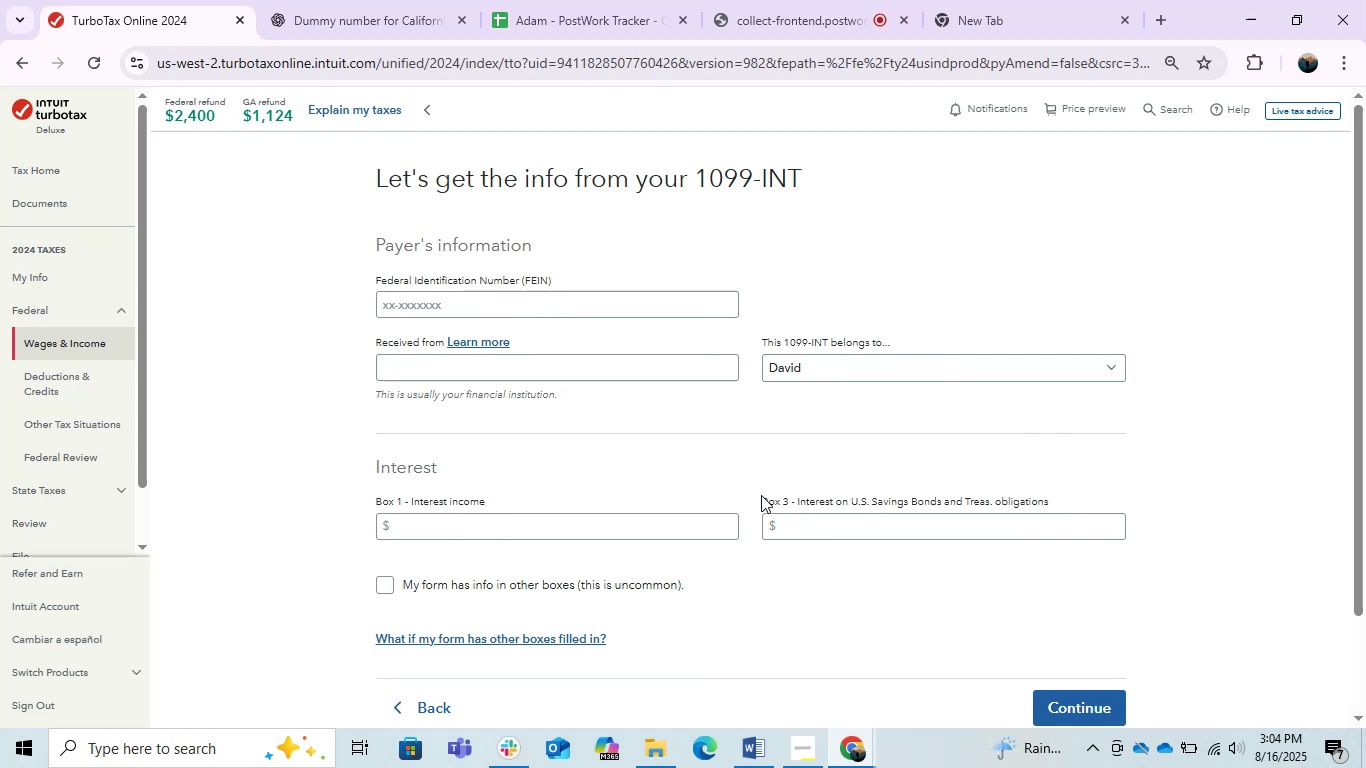 
wait(9.81)
 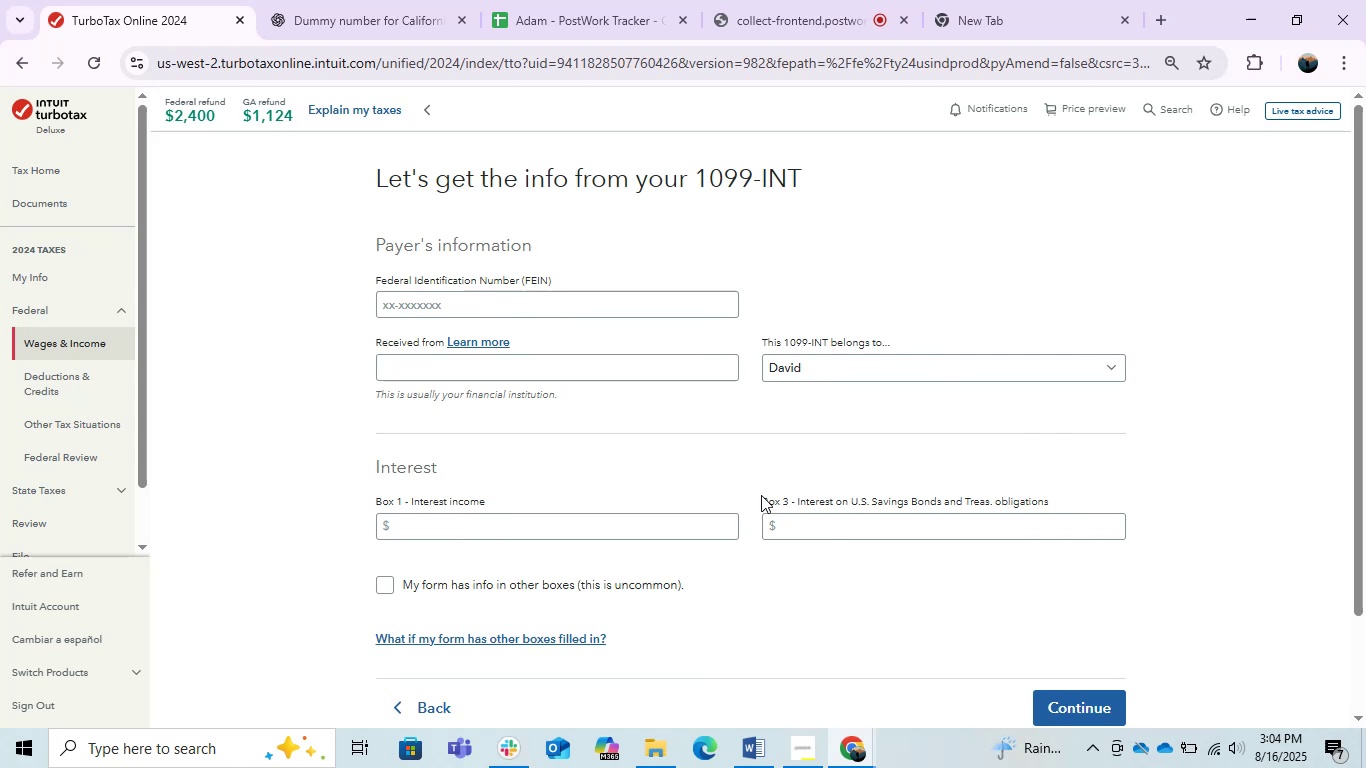 
left_click([740, 740])
 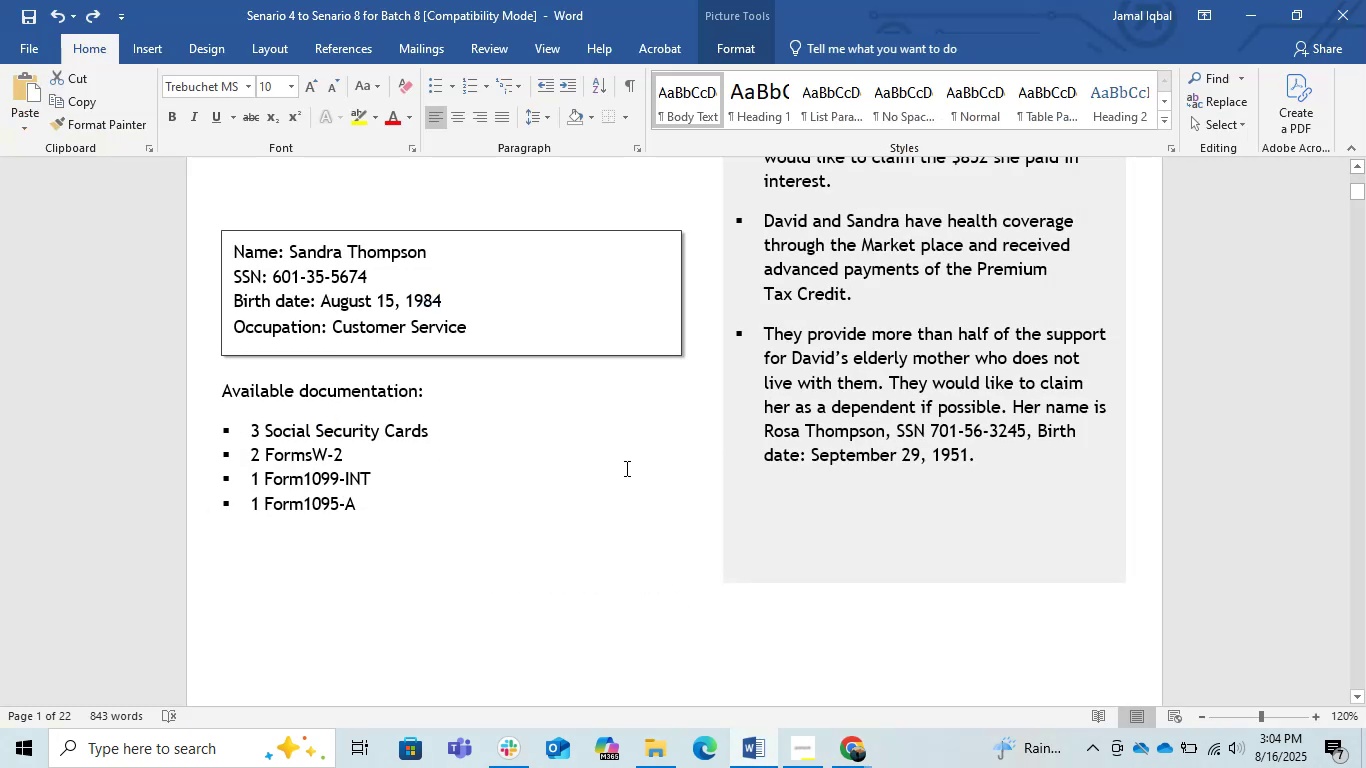 
scroll: coordinate [625, 468], scroll_direction: down, amount: 1.0
 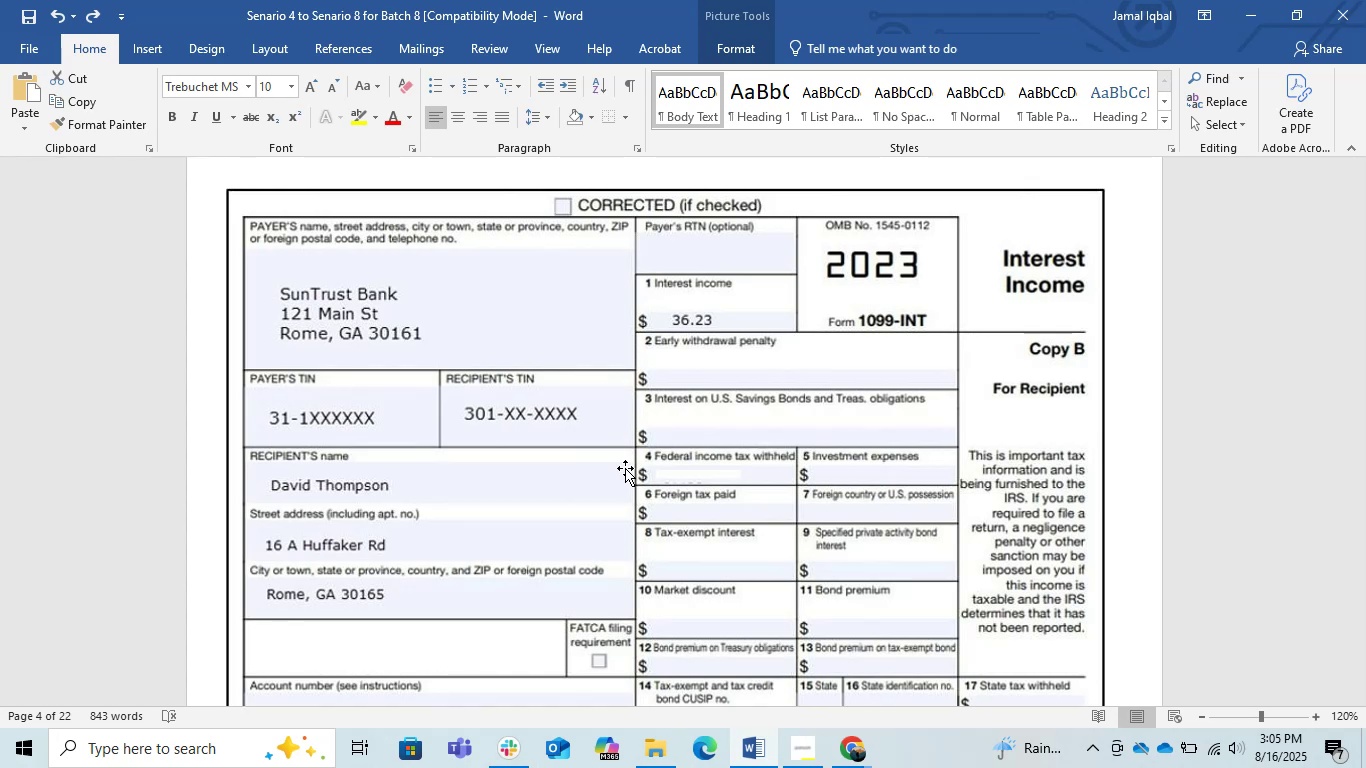 
wait(30.28)
 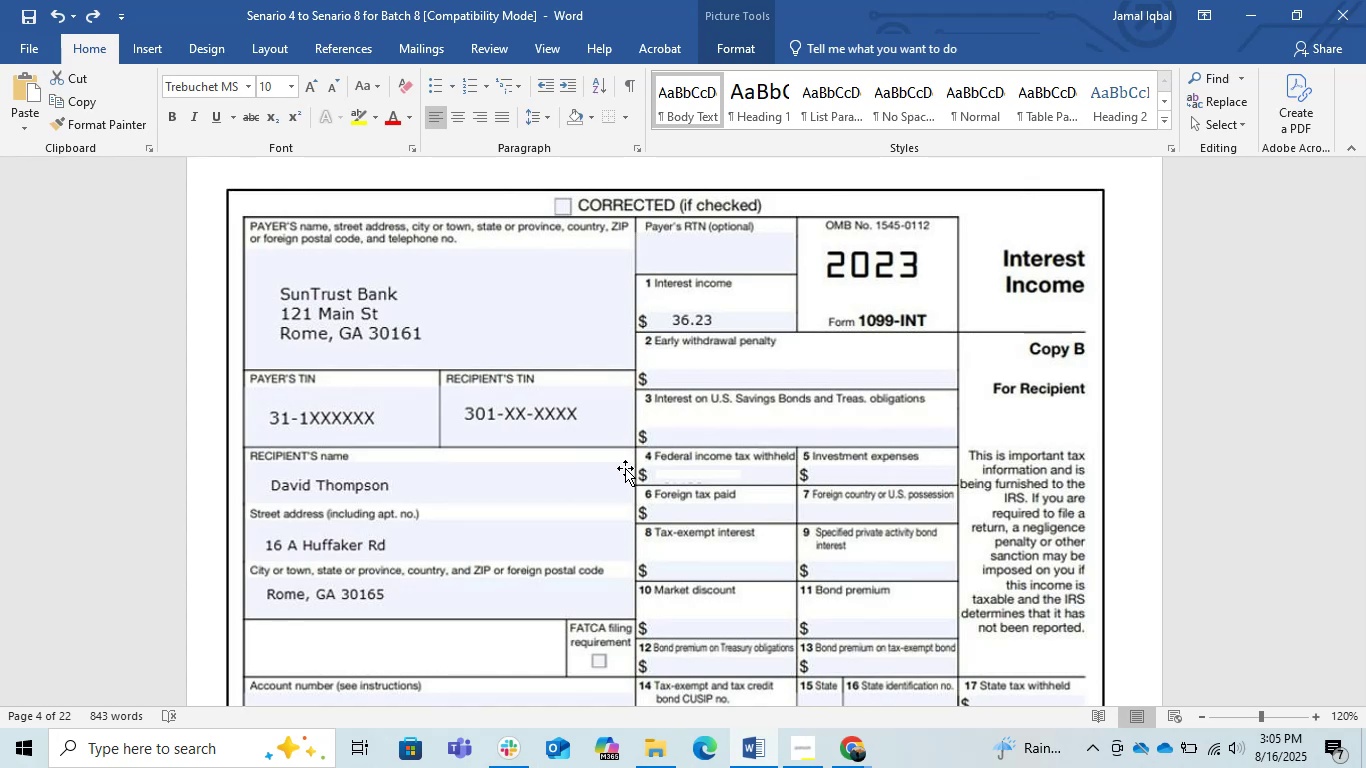 
left_click([839, 475])
 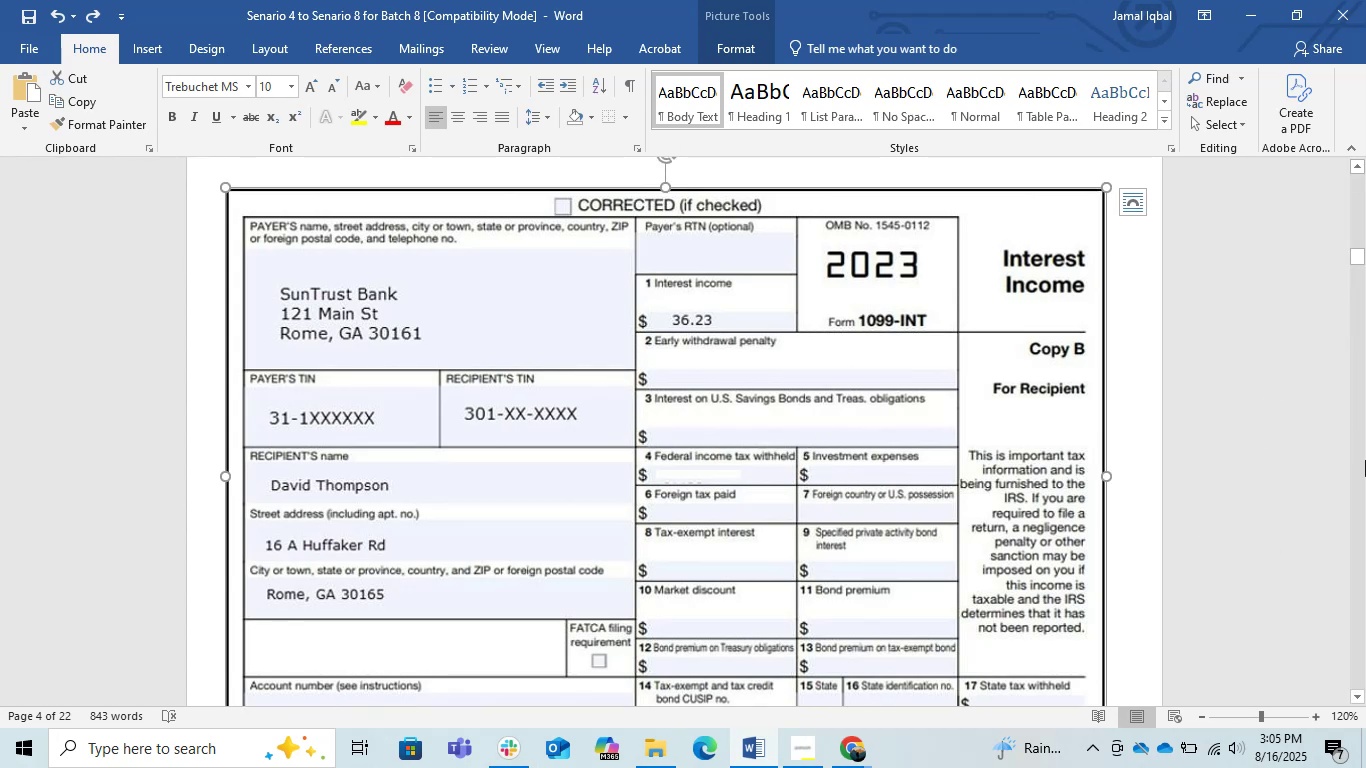 
left_click_drag(start_coordinate=[1355, 257], to_coordinate=[1340, 255])
 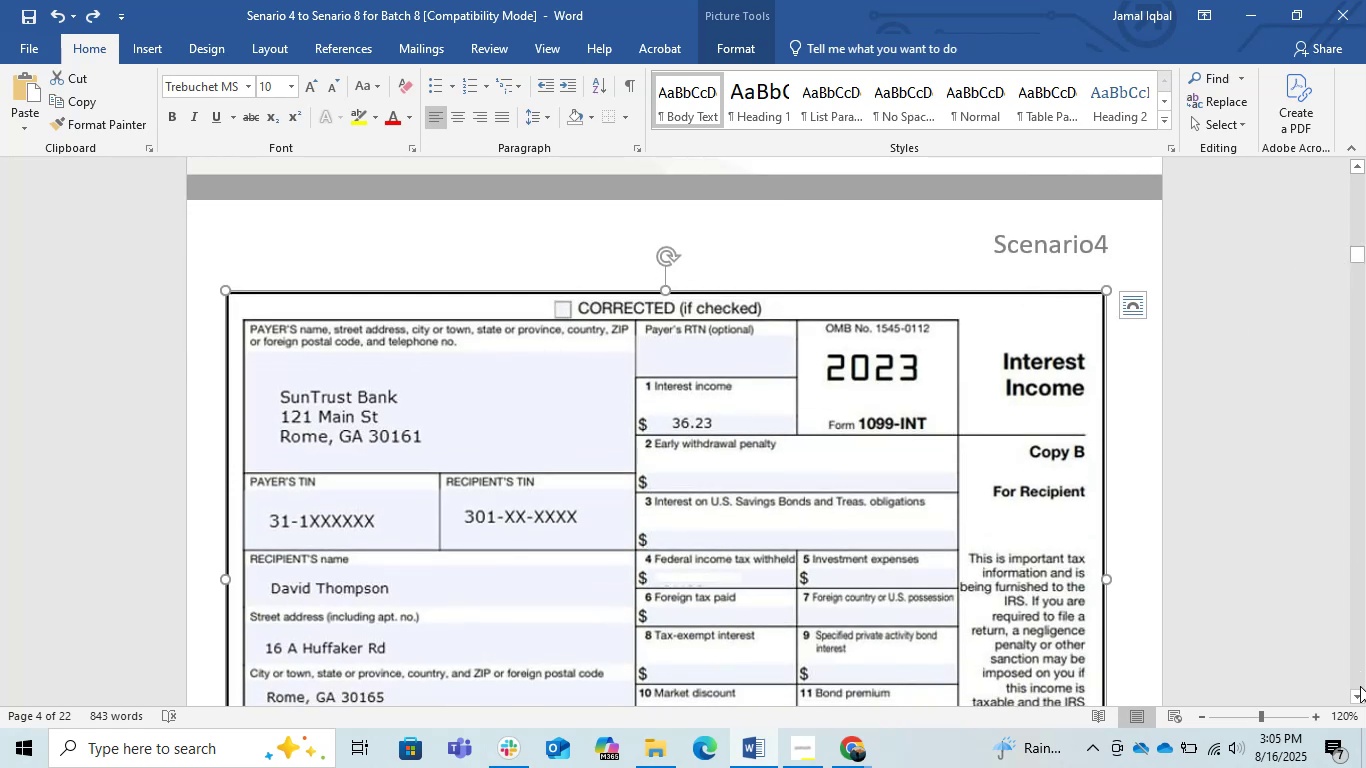 
double_click([1360, 689])
 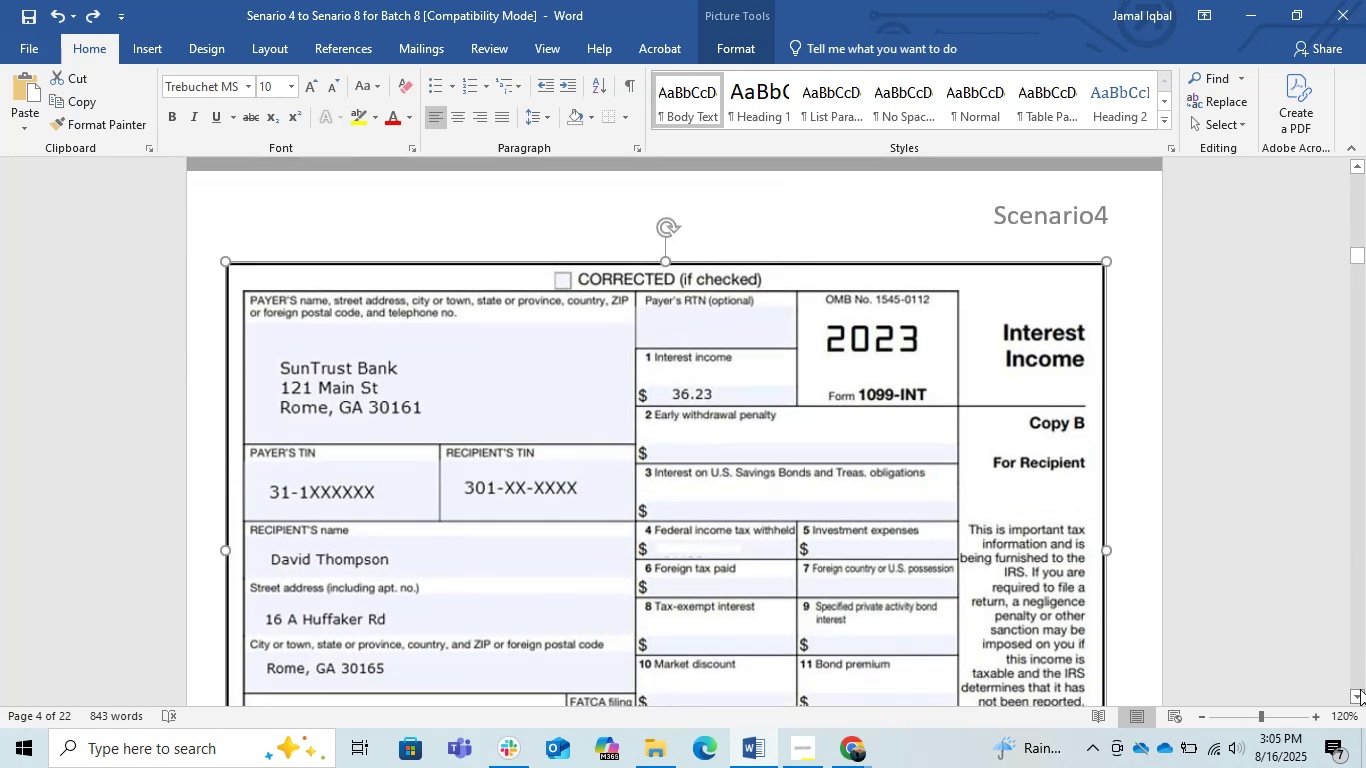 
triple_click([1360, 689])
 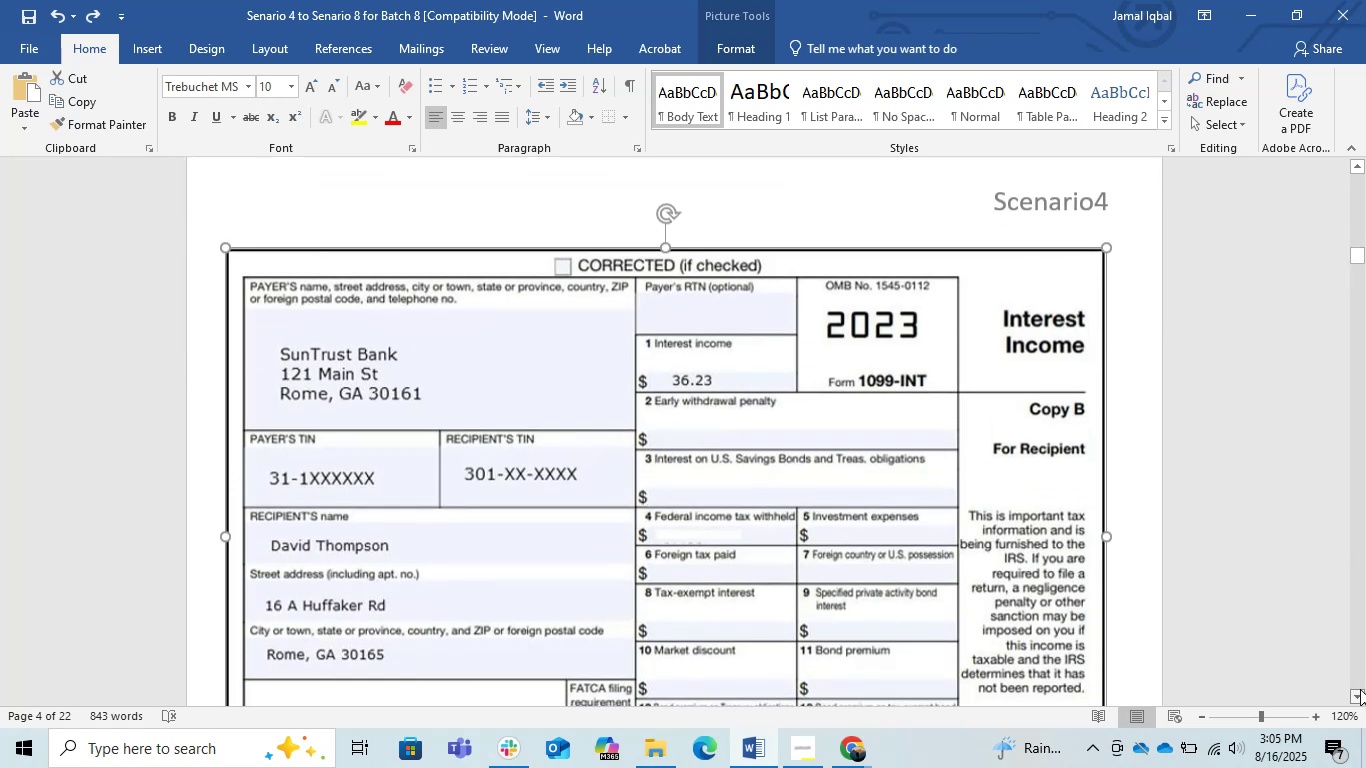 
triple_click([1360, 689])
 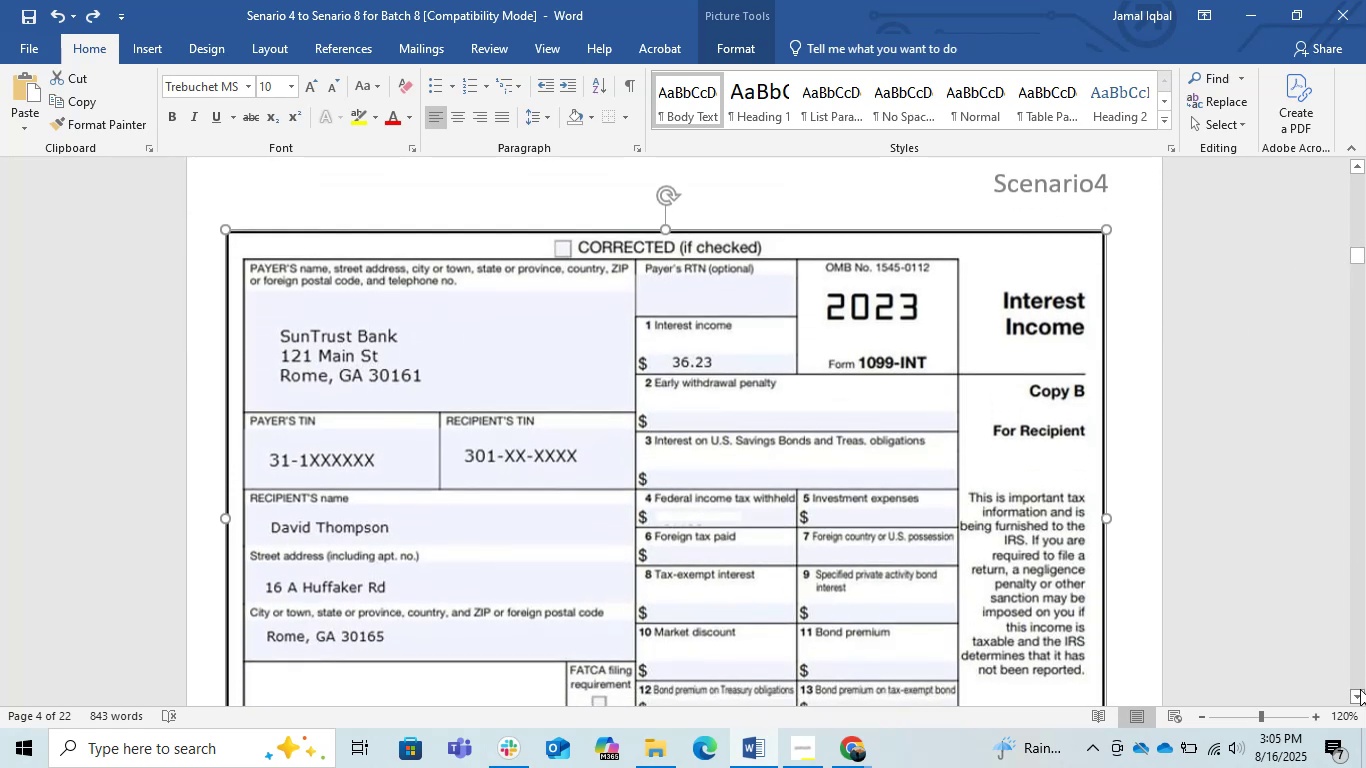 
triple_click([1360, 689])
 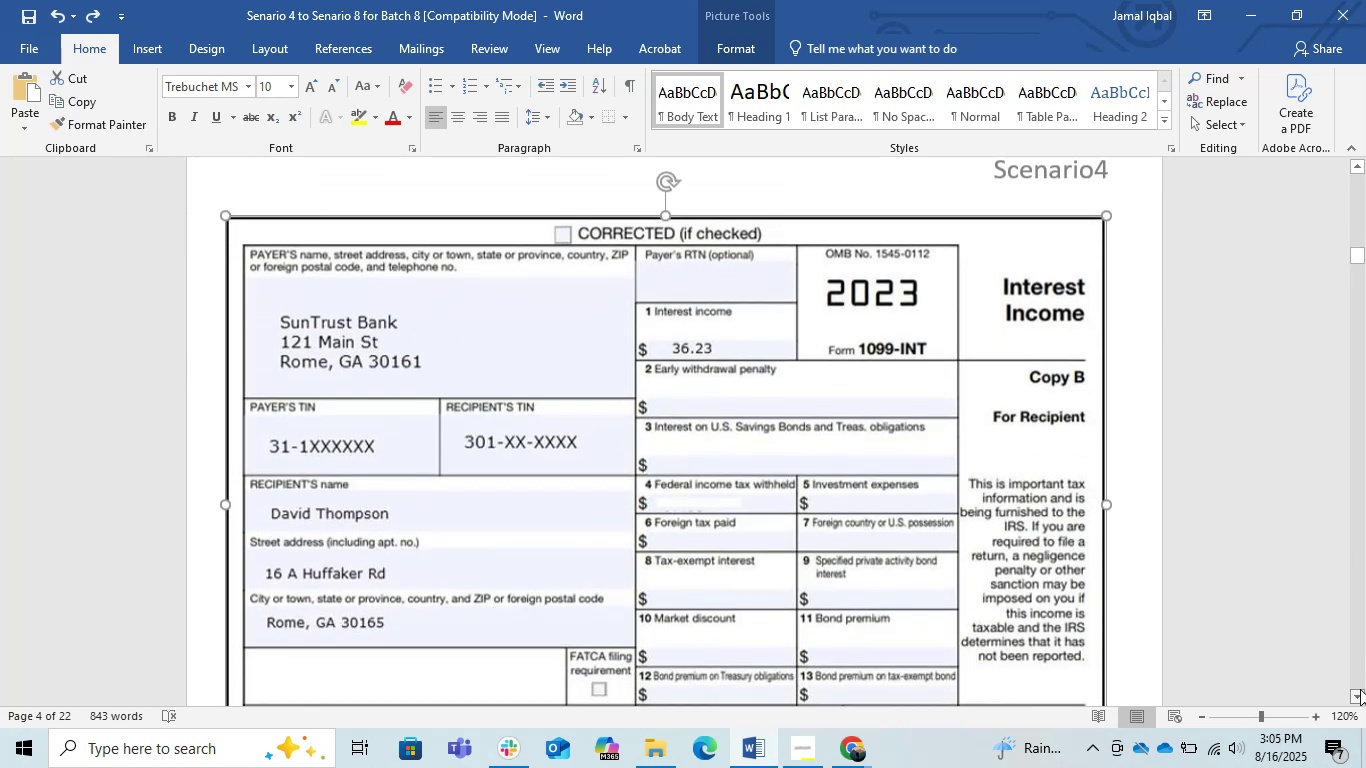 
triple_click([1360, 689])
 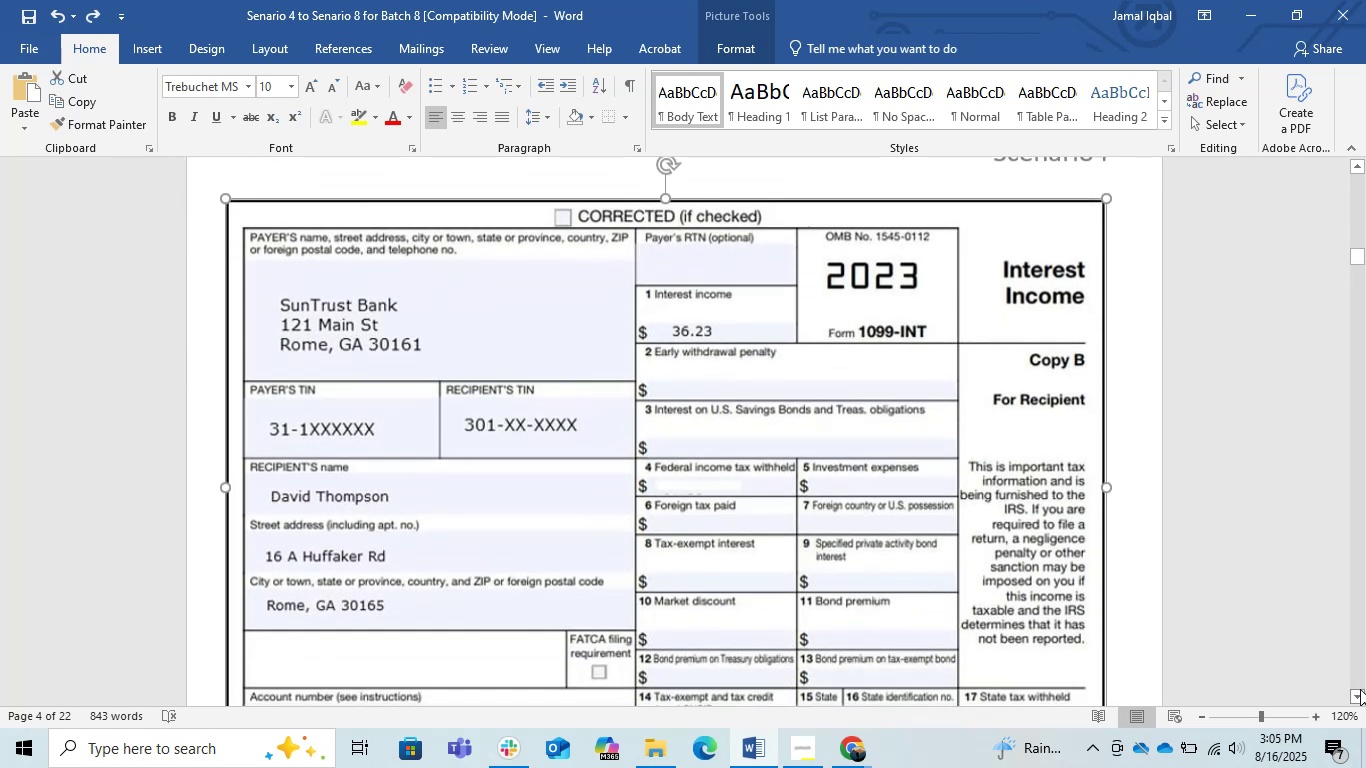 
triple_click([1360, 689])
 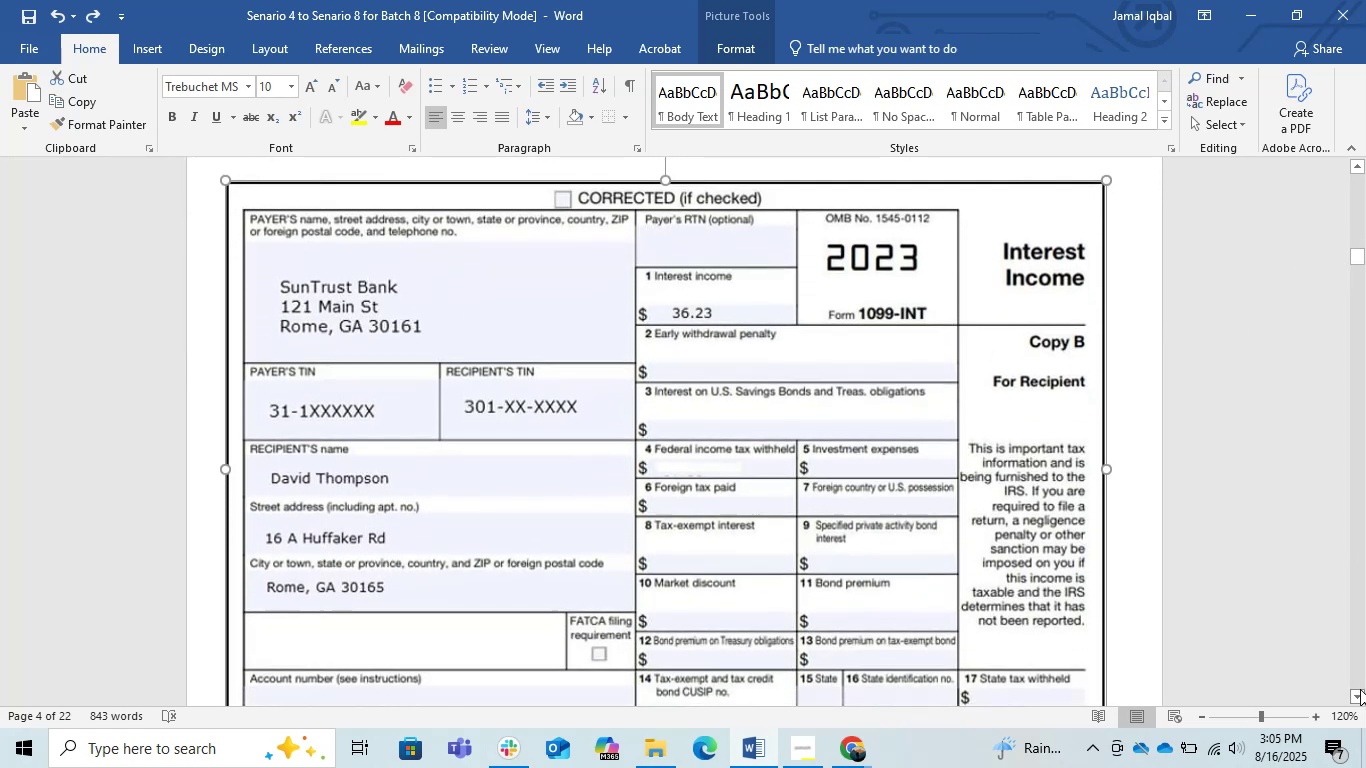 
triple_click([1360, 689])
 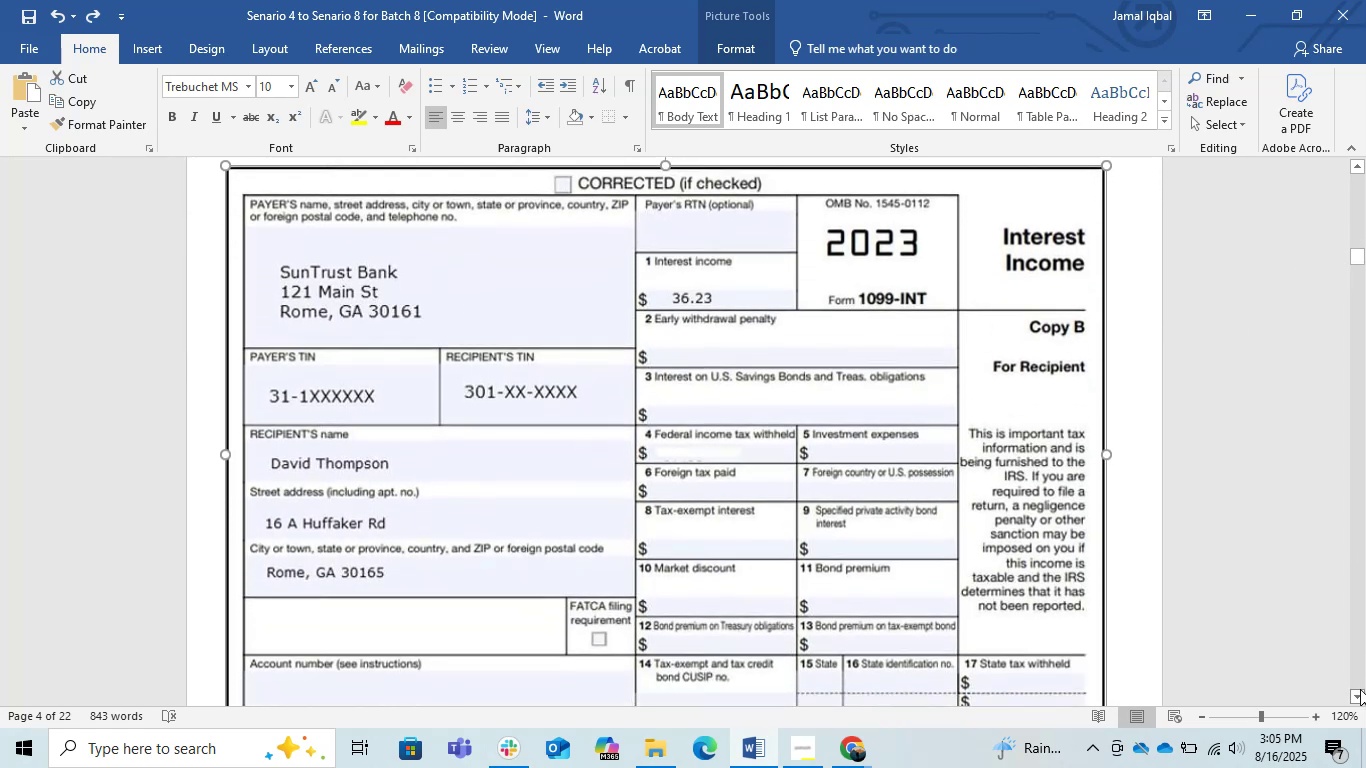 
triple_click([1360, 689])
 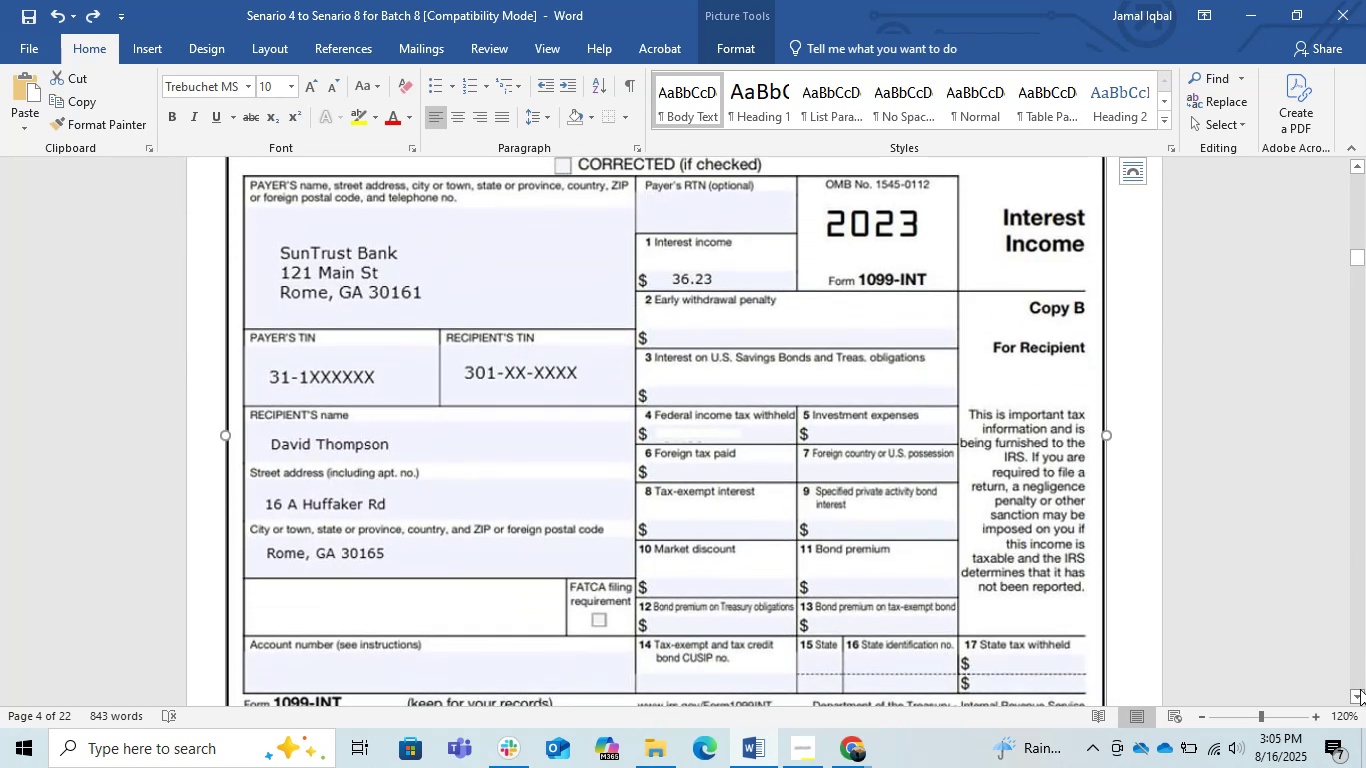 
left_click([1360, 689])
 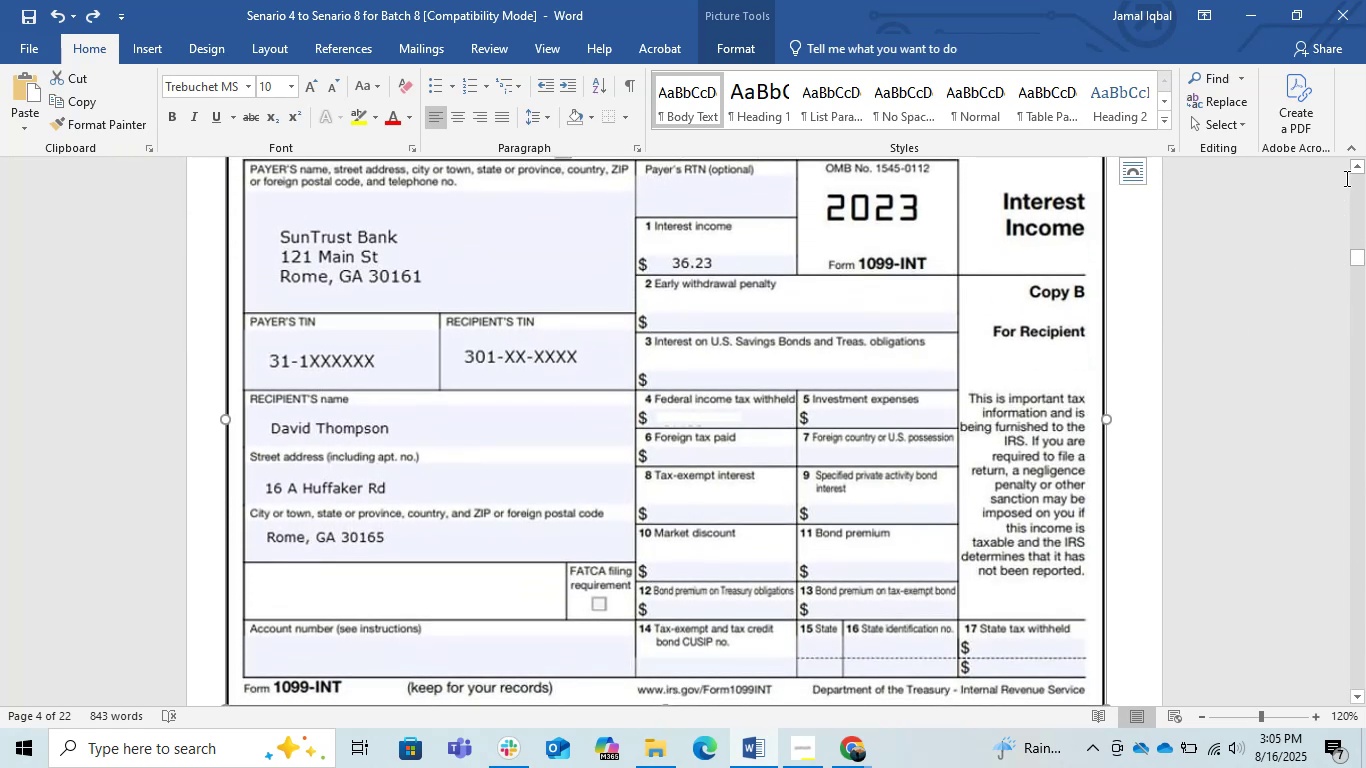 
wait(5.43)
 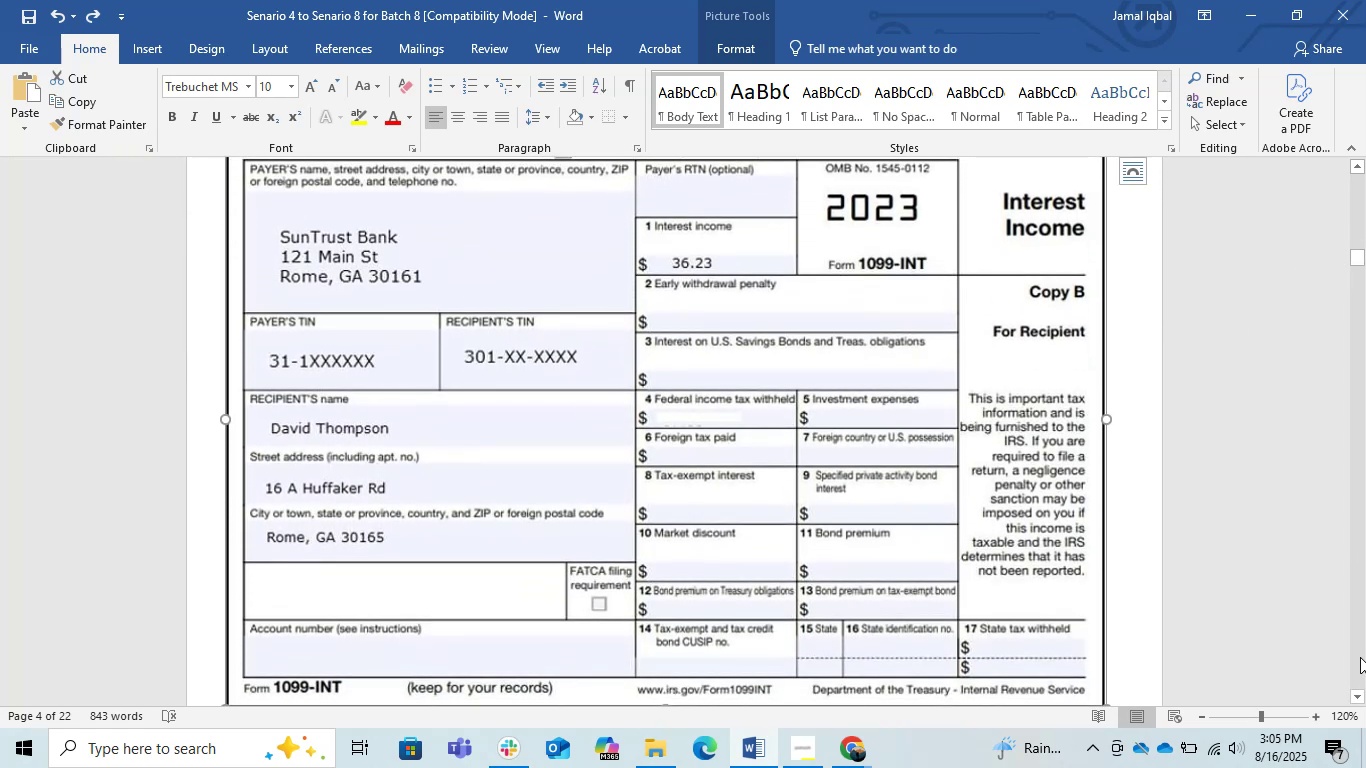 
left_click([1361, 169])
 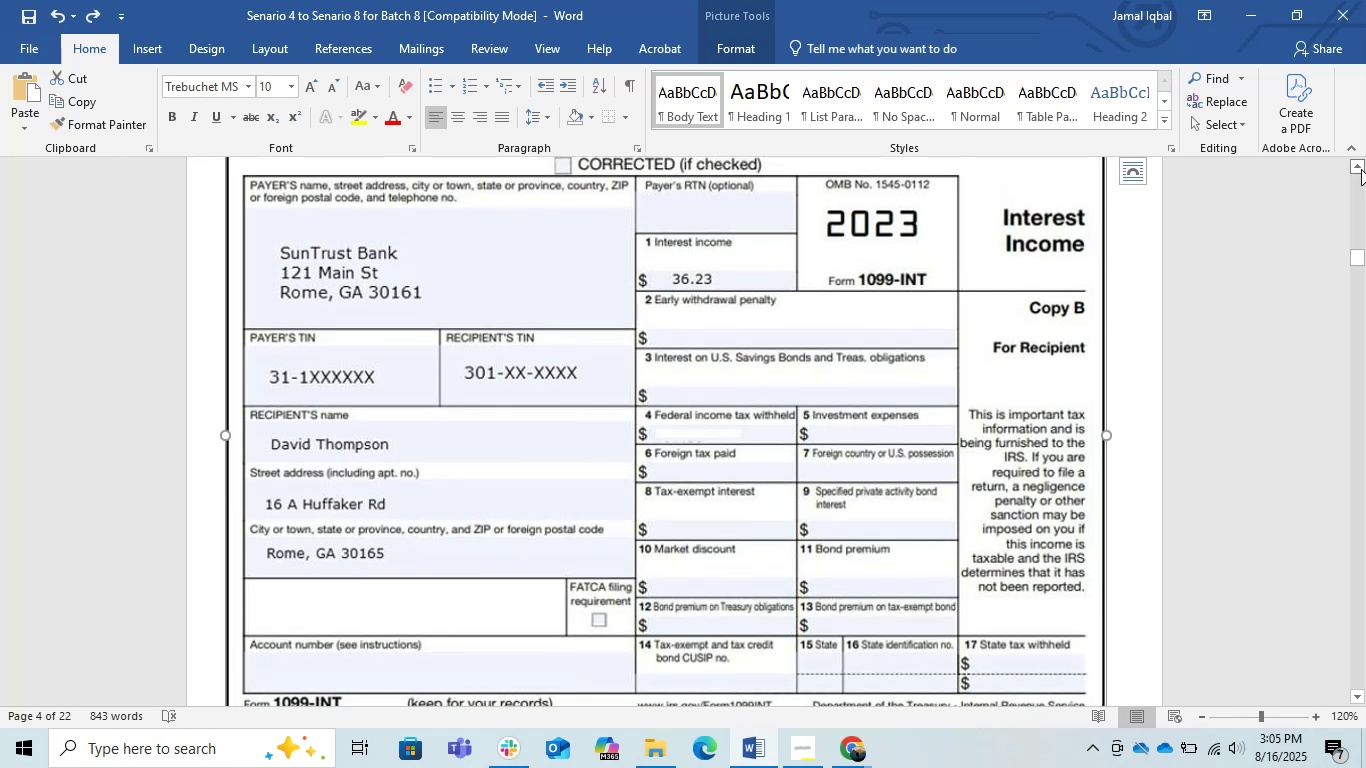 
key(PrintScreen)
 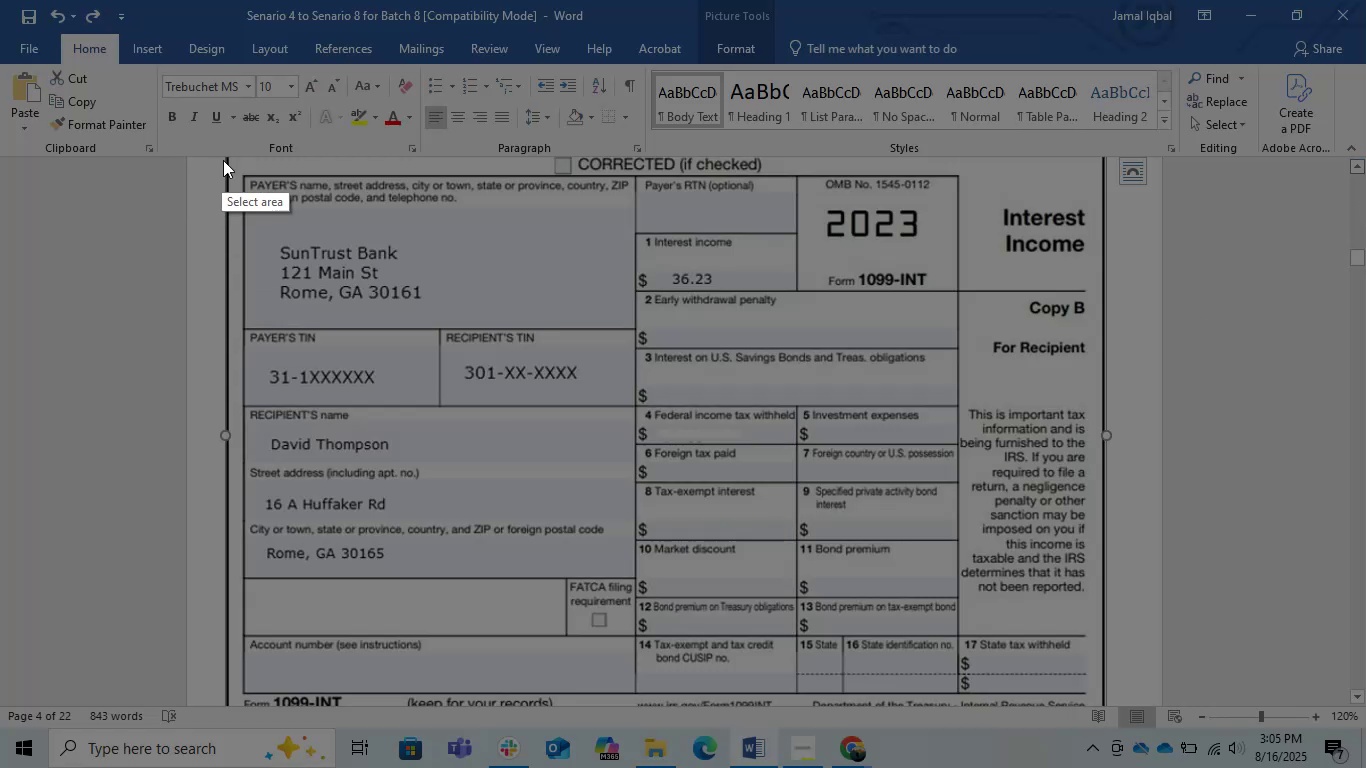 
left_click_drag(start_coordinate=[220, 152], to_coordinate=[1155, 700])
 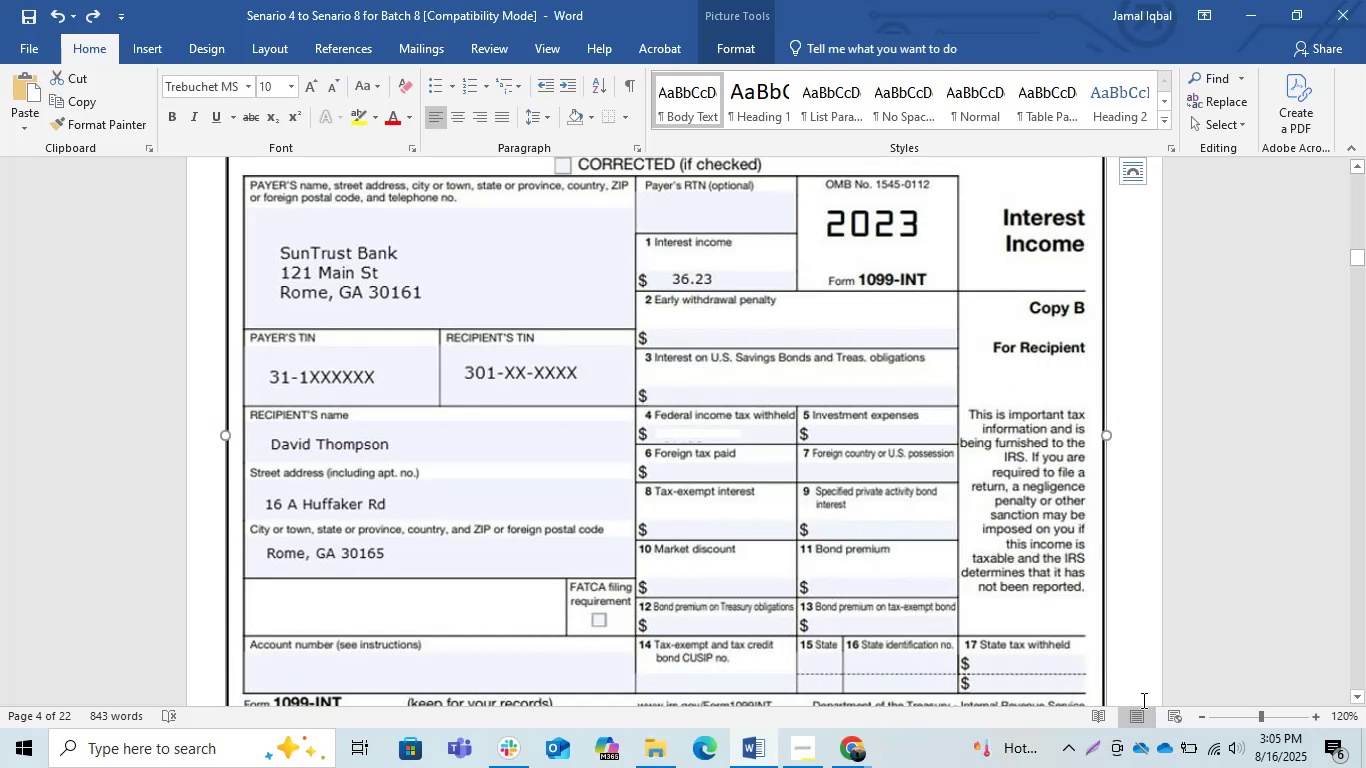 
key(Control+C)
 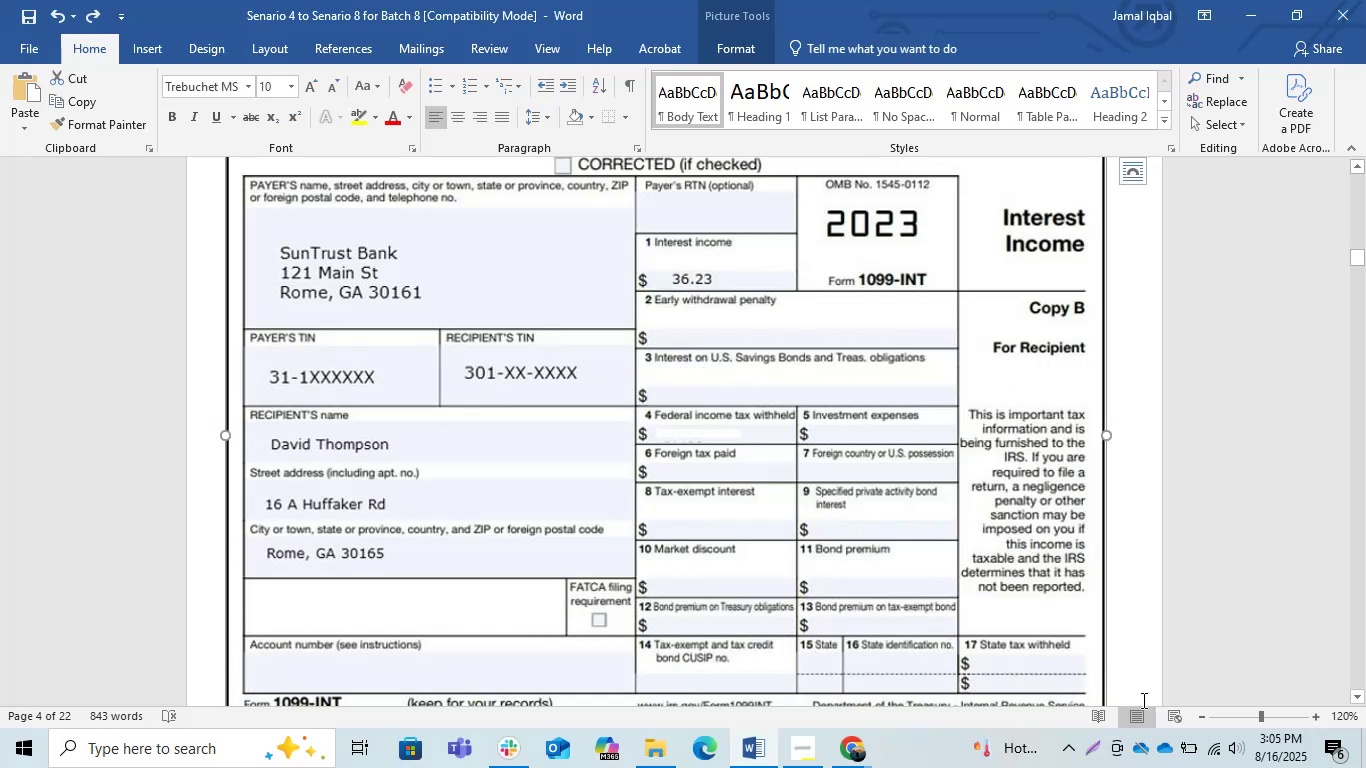 
key(Alt+AltLeft)
 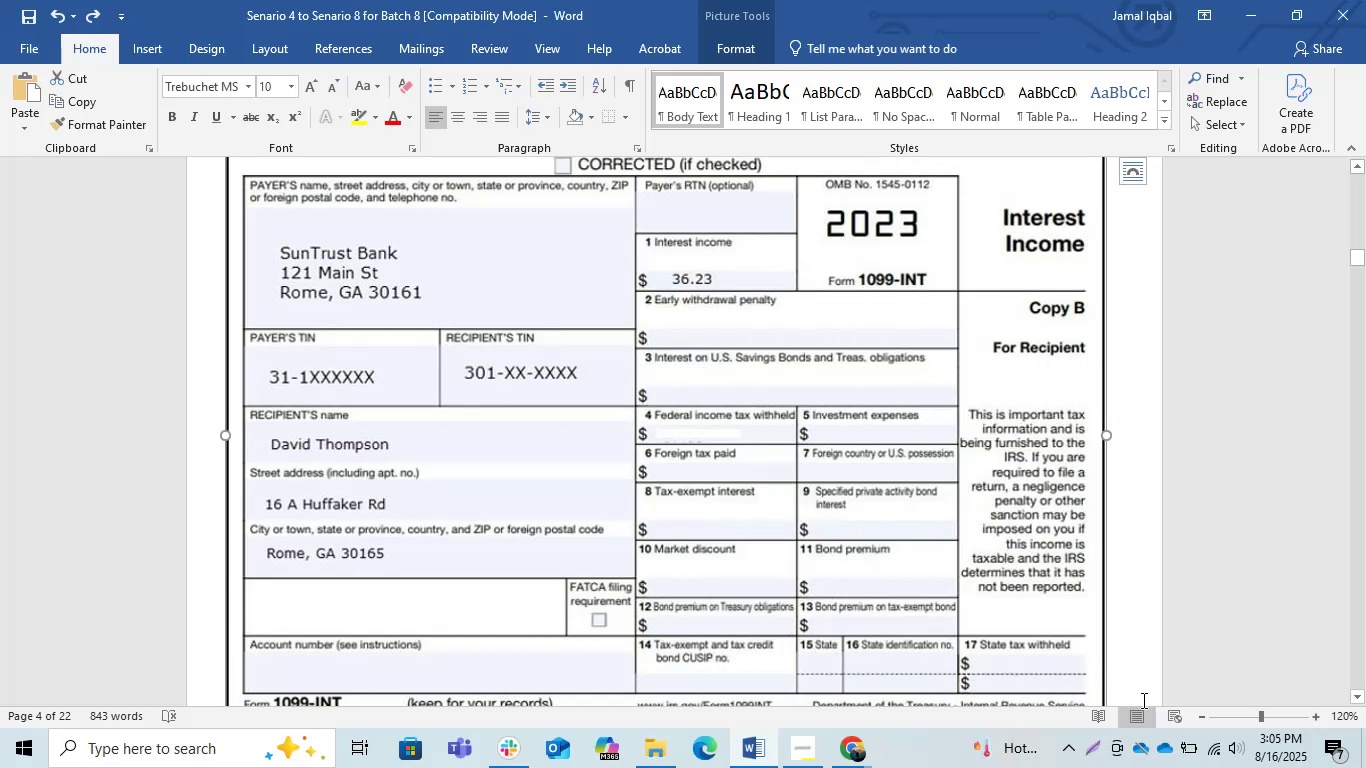 
key(Alt+Tab)
 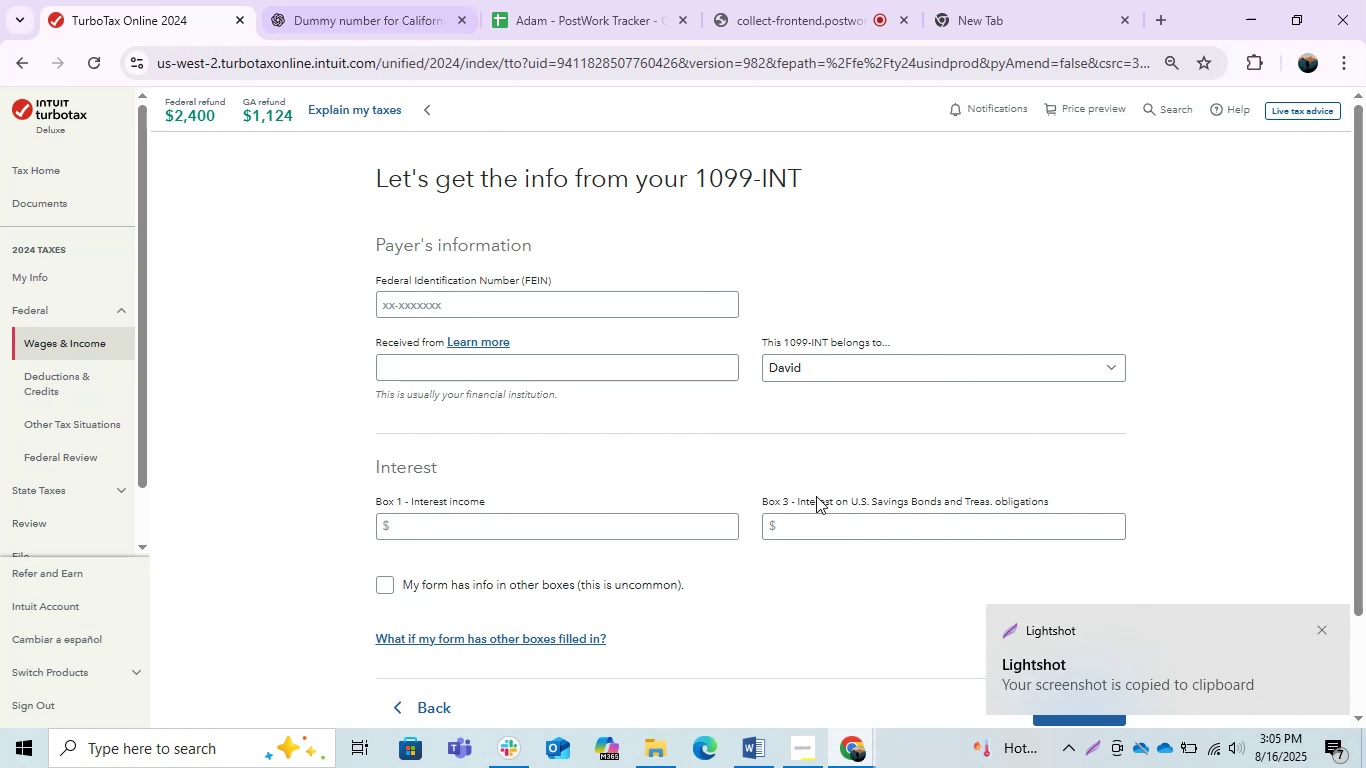 
left_click([848, 738])
 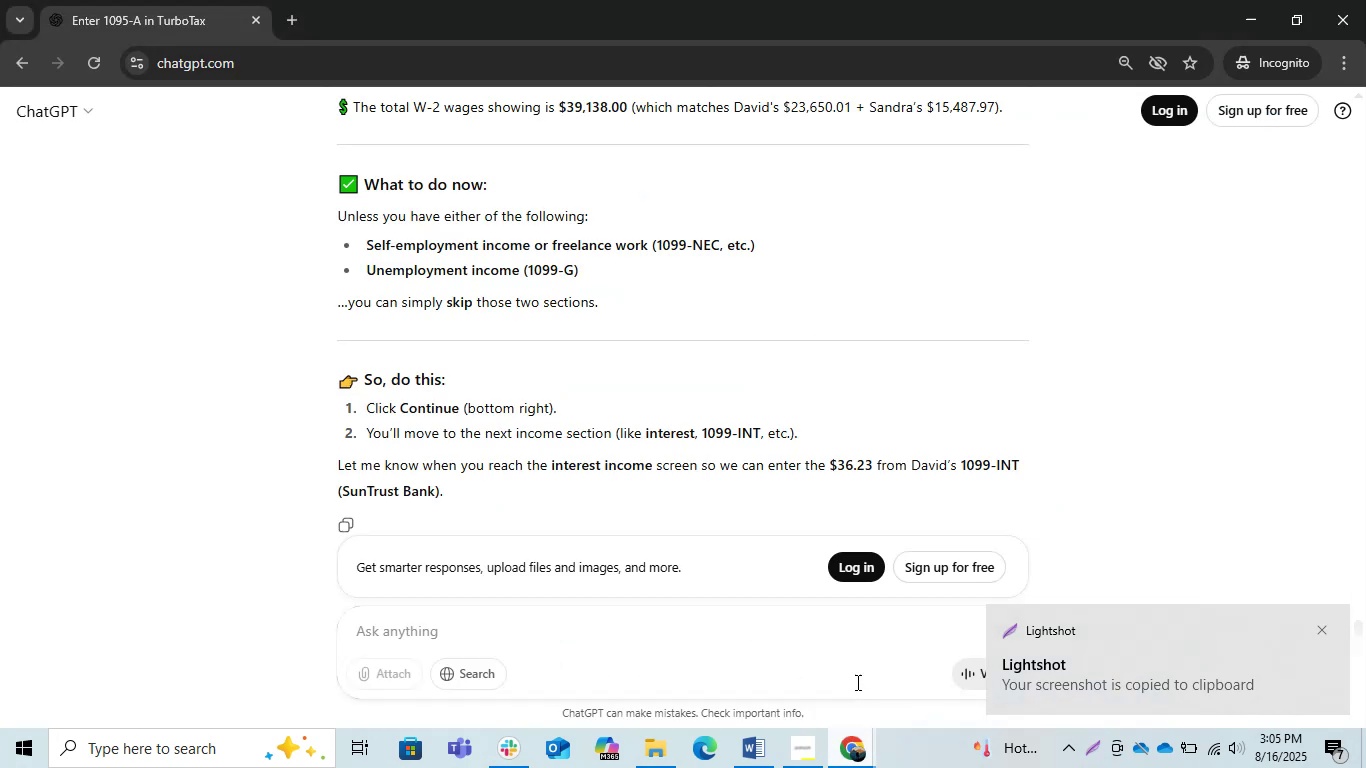 
key(Control+V)
 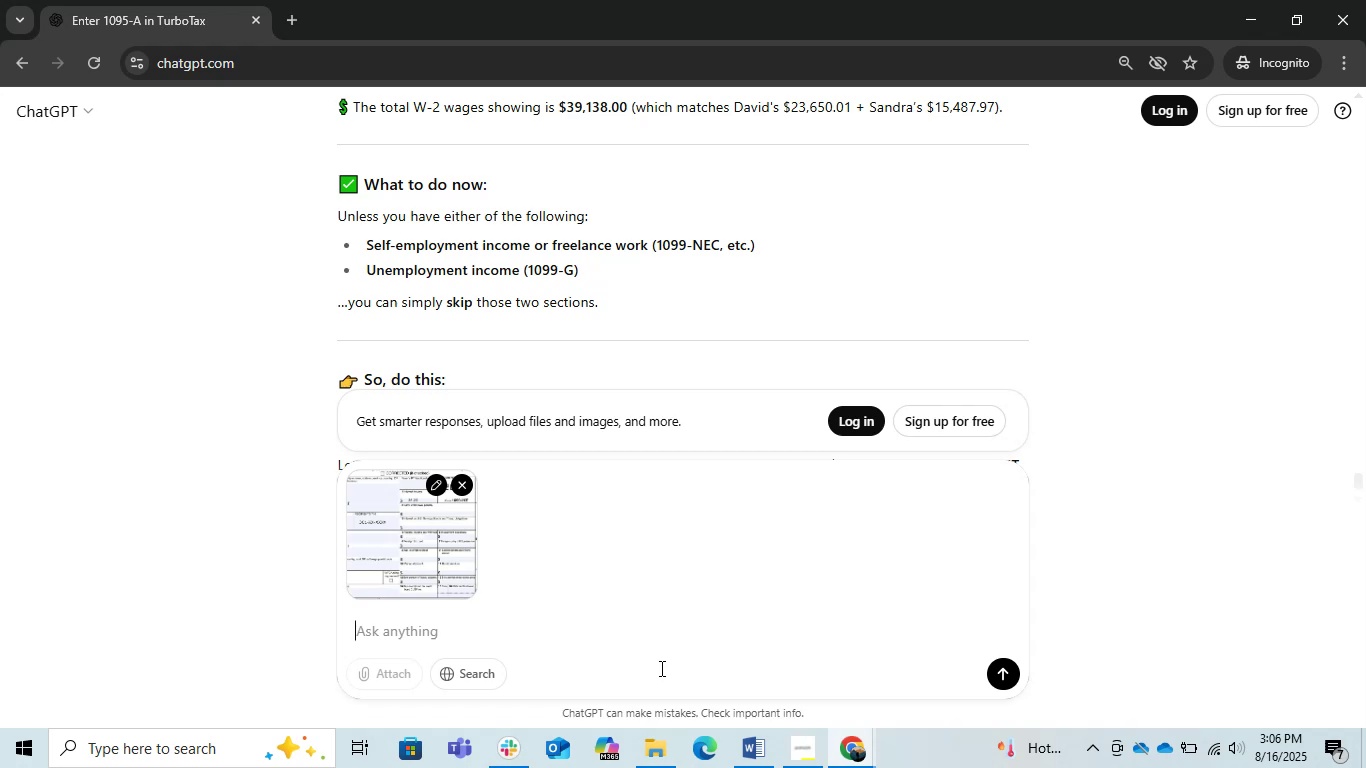 
wait(25.25)
 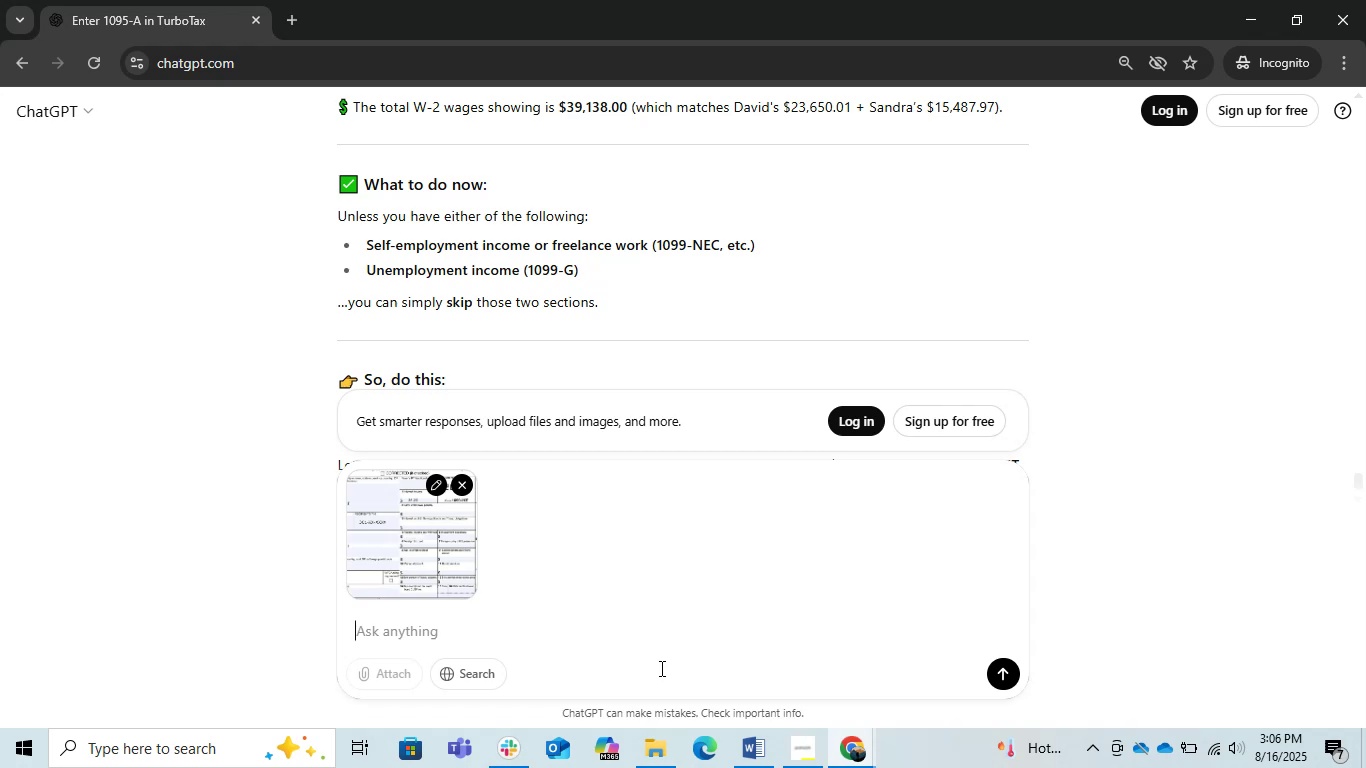 
key(Alt+AltLeft)
 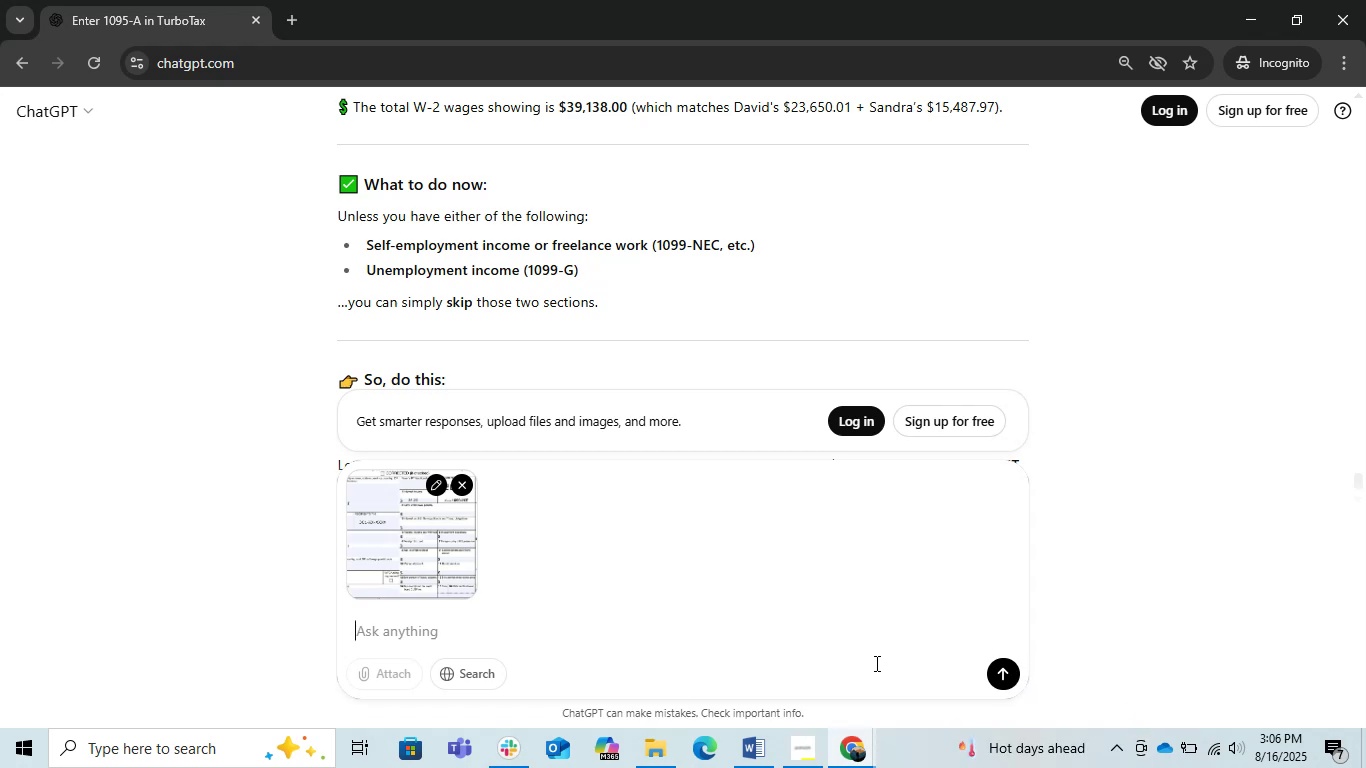 
key(Alt+Tab)
 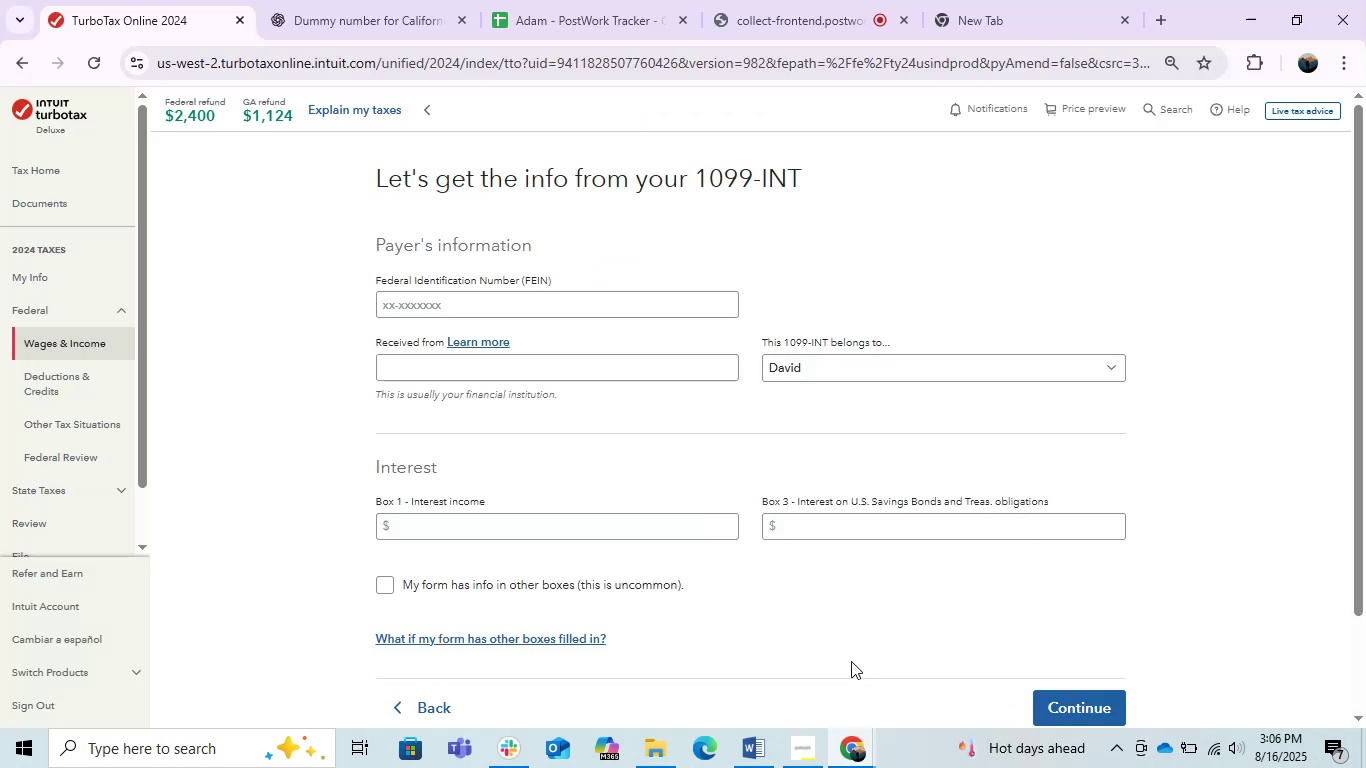 
key(PrintScreen)
 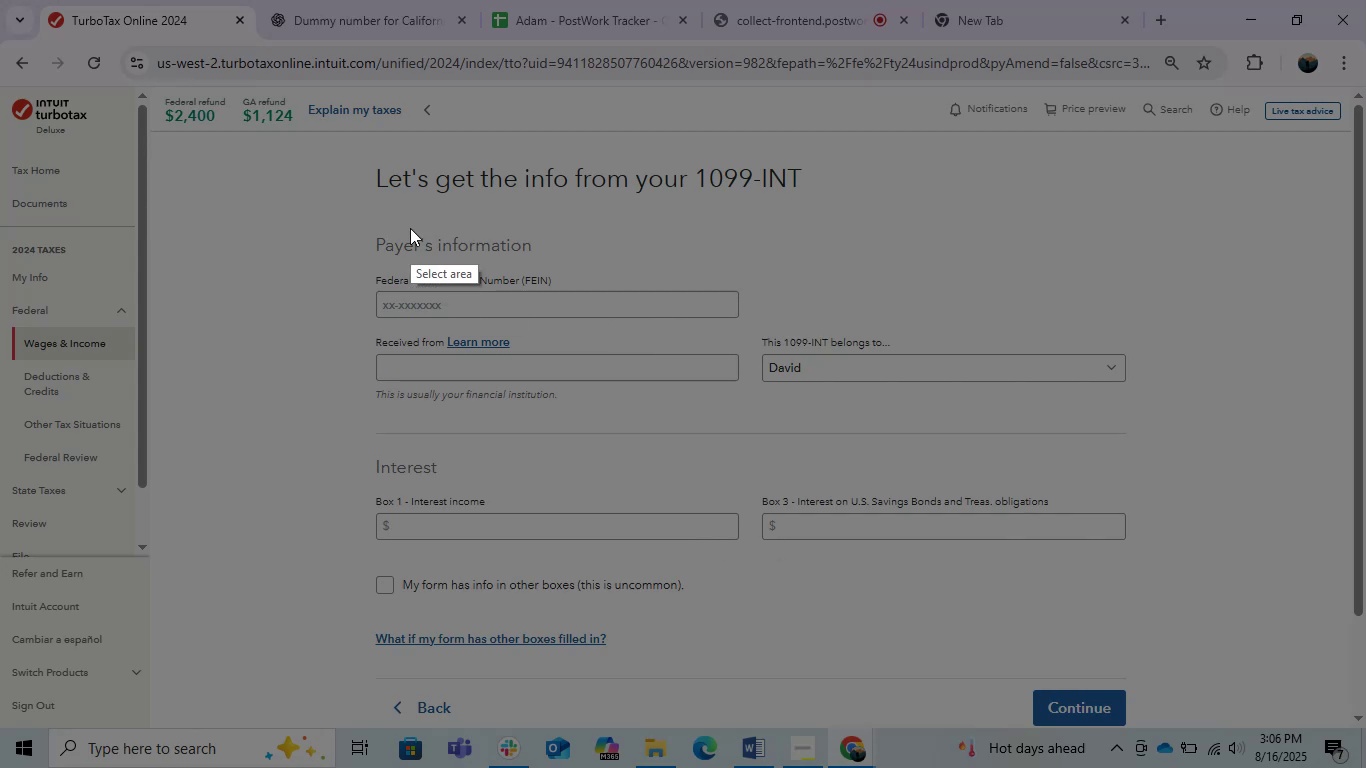 
left_click_drag(start_coordinate=[314, 147], to_coordinate=[1321, 665])
 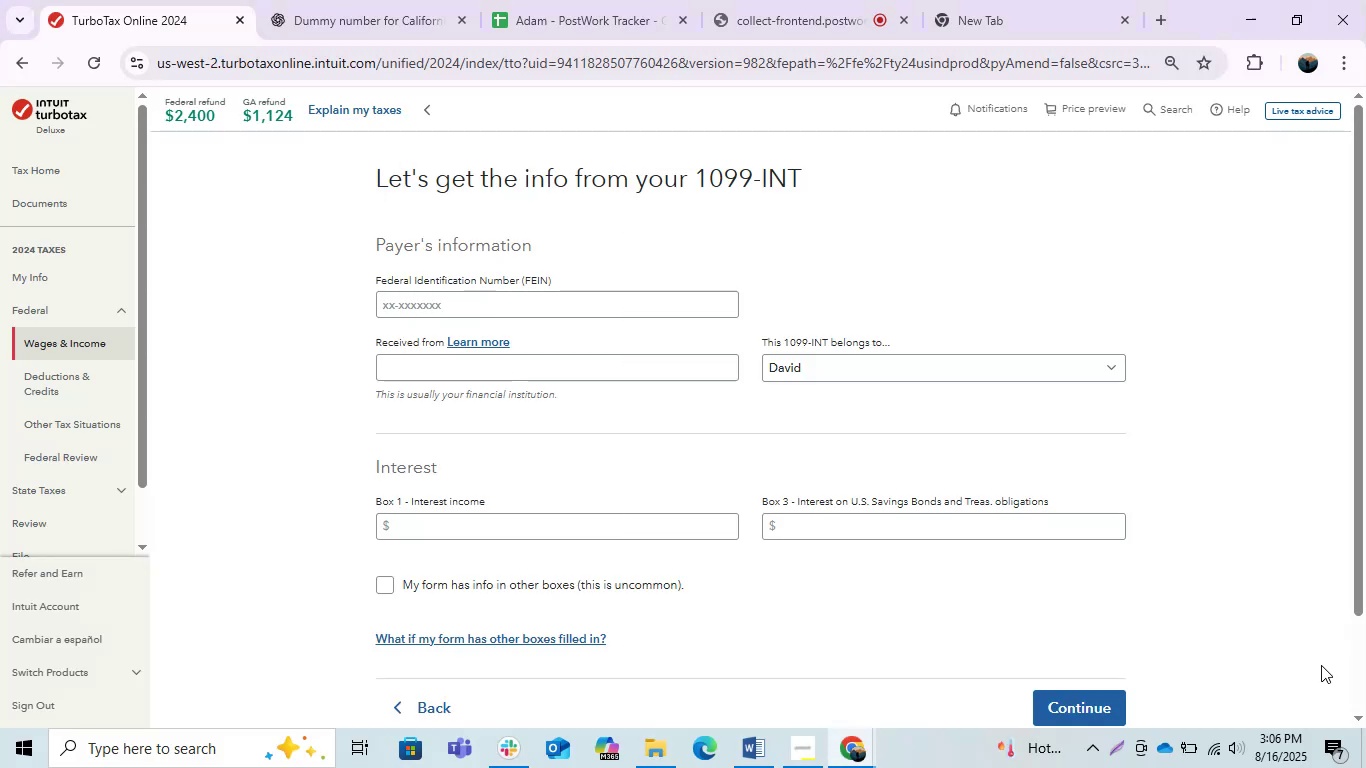 
key(Control+C)
 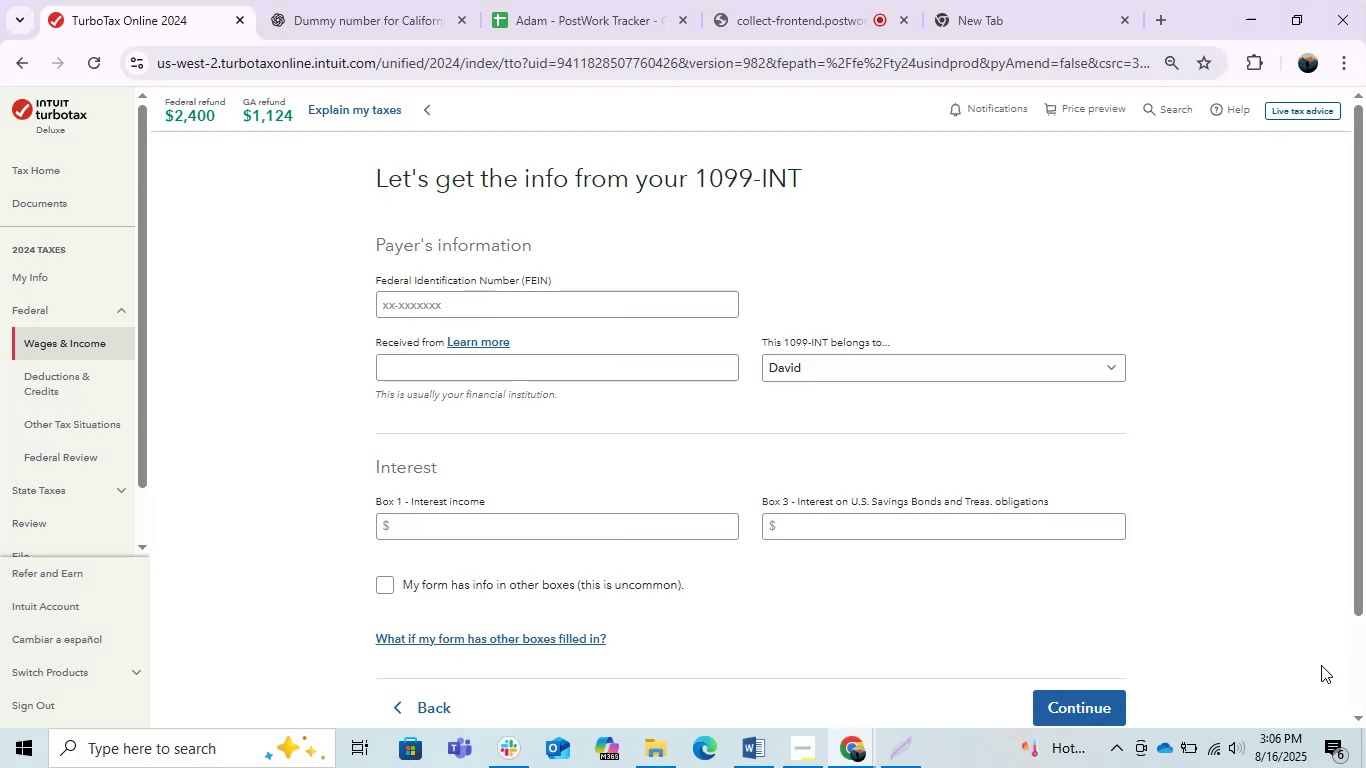 
key(Alt+AltLeft)
 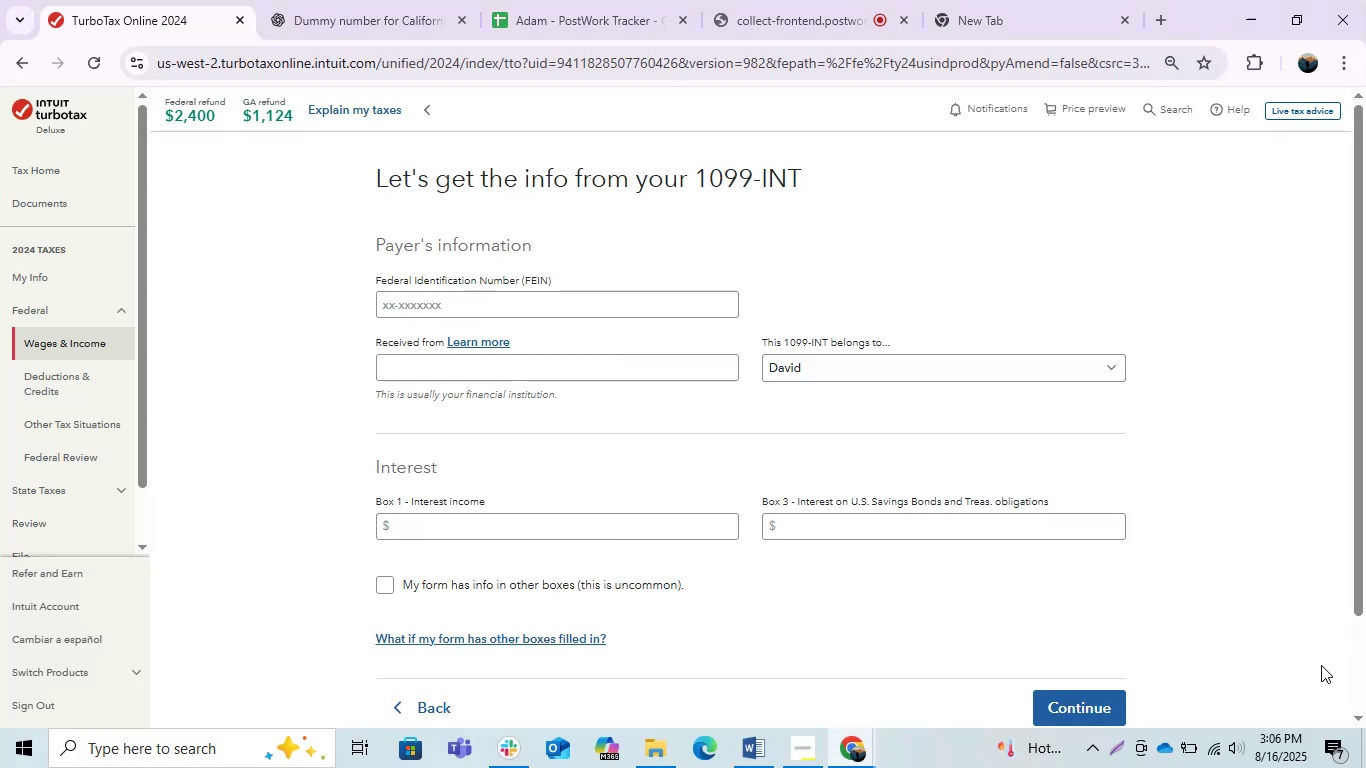 
key(Alt+Tab)
 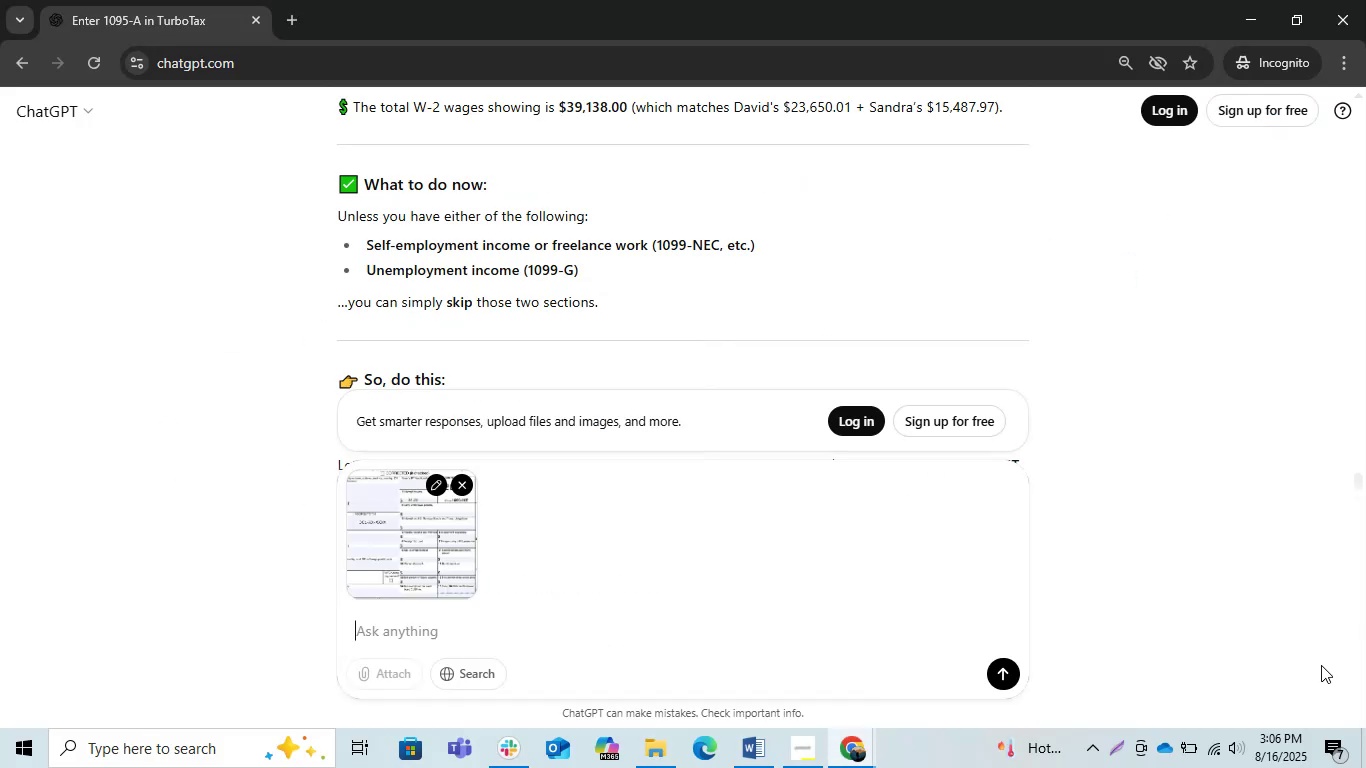 
key(Control+V)
 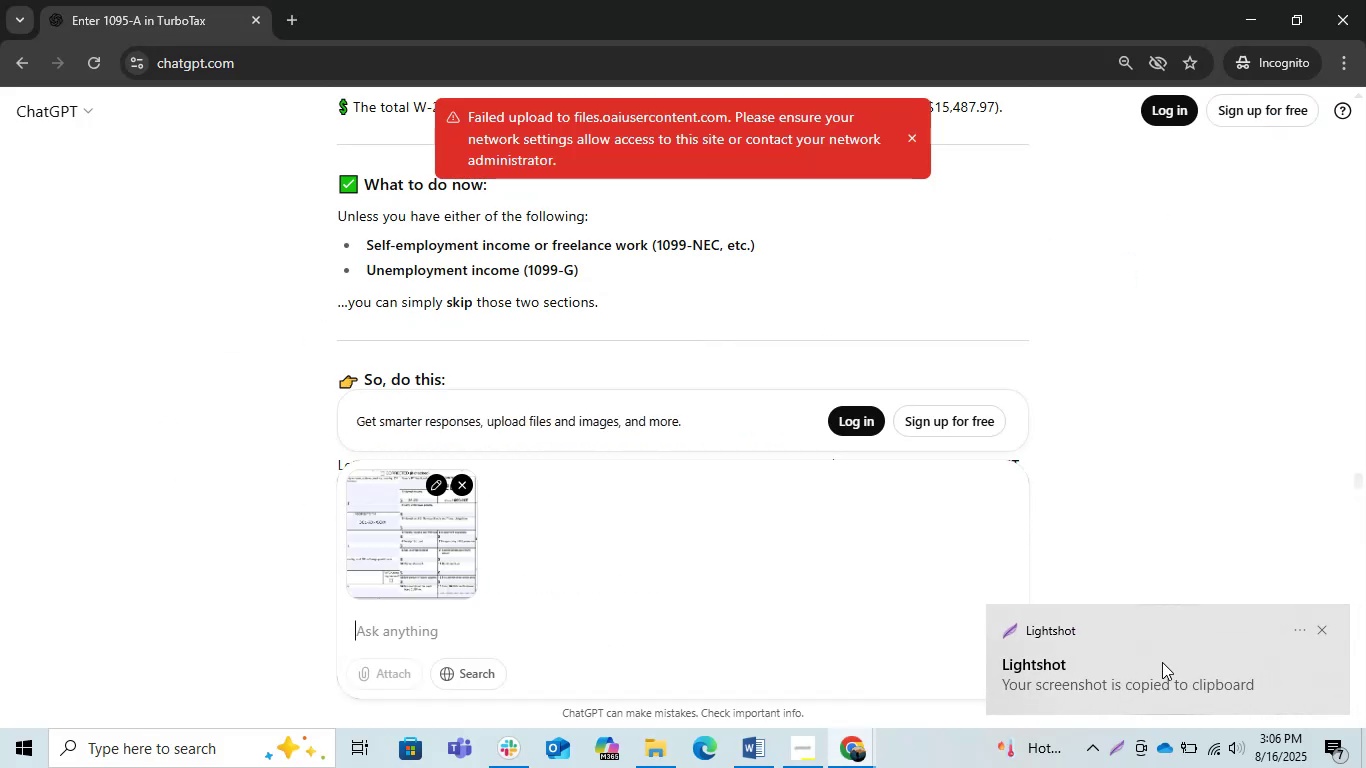 
key(Control+V)
 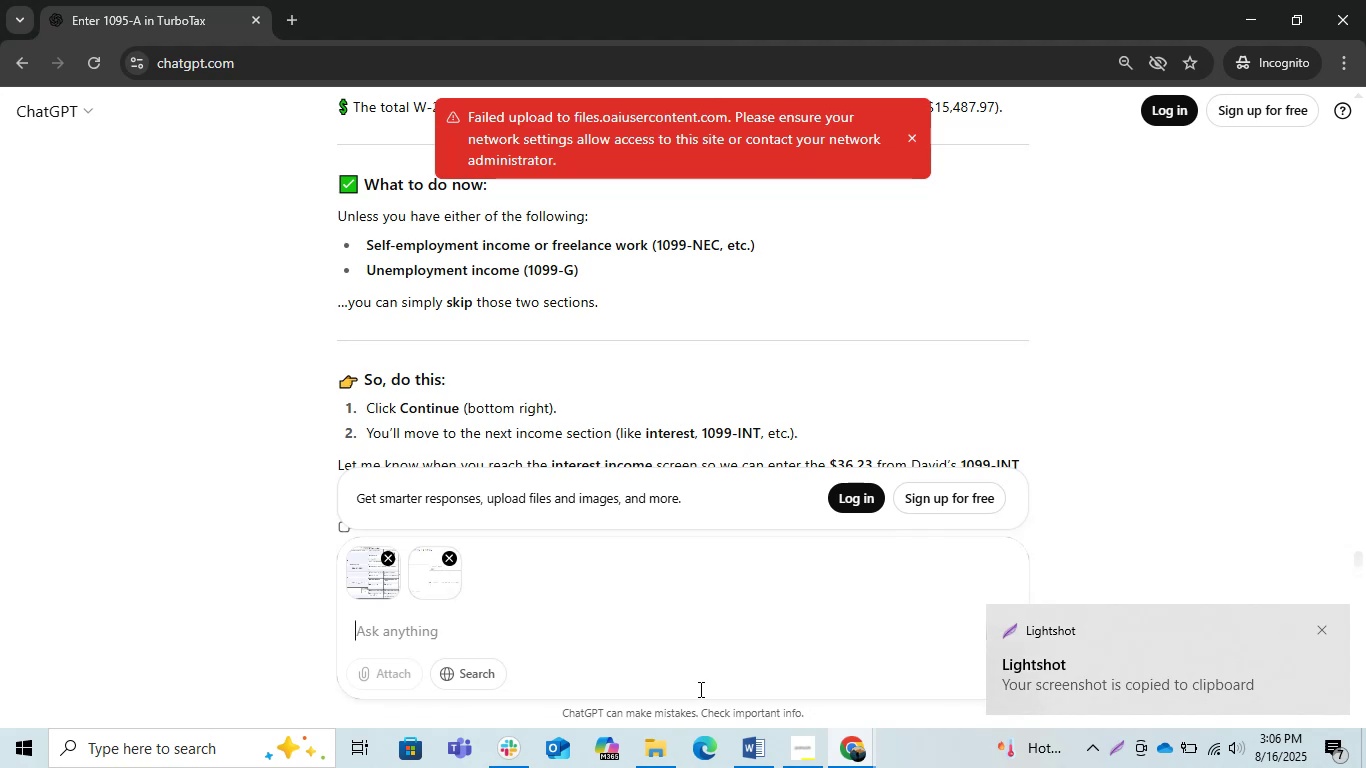 
type(i wnt to pu)
key(Backspace)
key(Backspace)
type(put thjis amount here)
 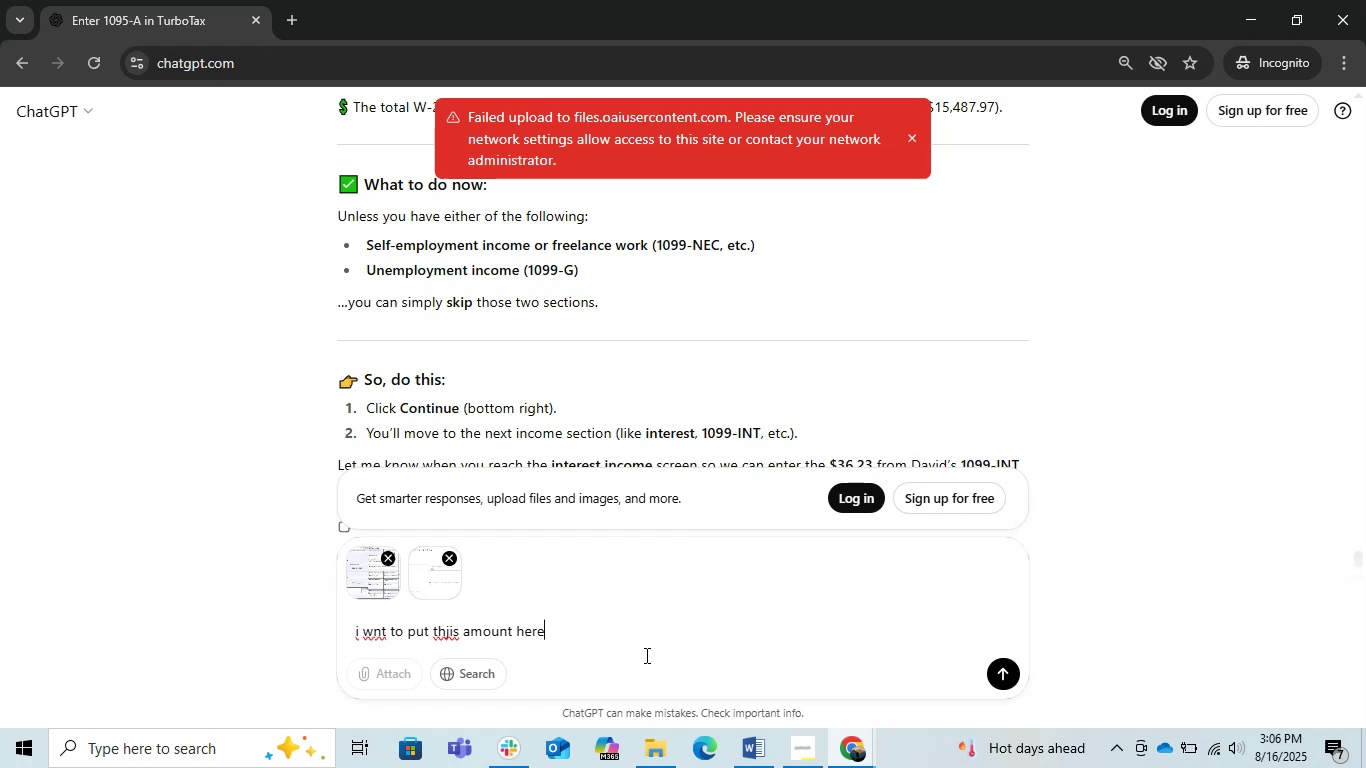 
key(Enter)
 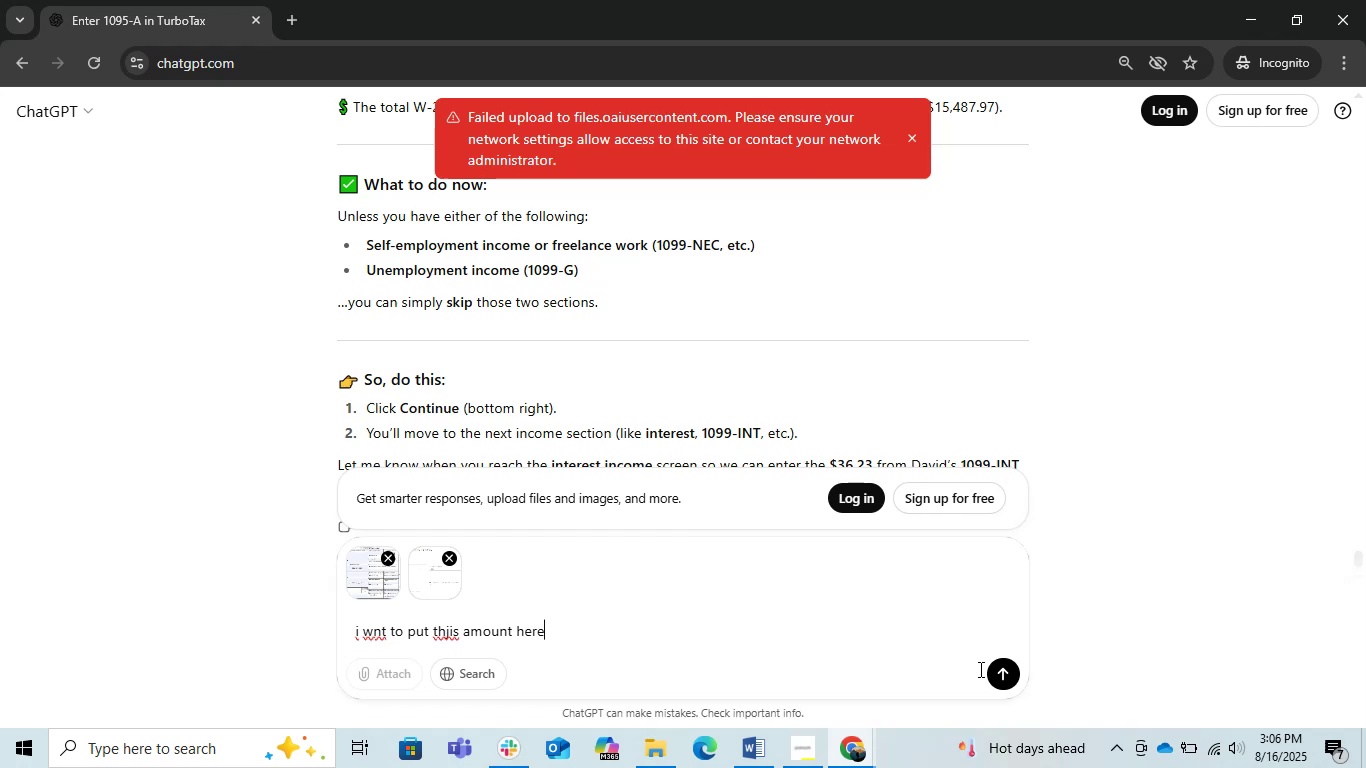 
left_click([1009, 679])
 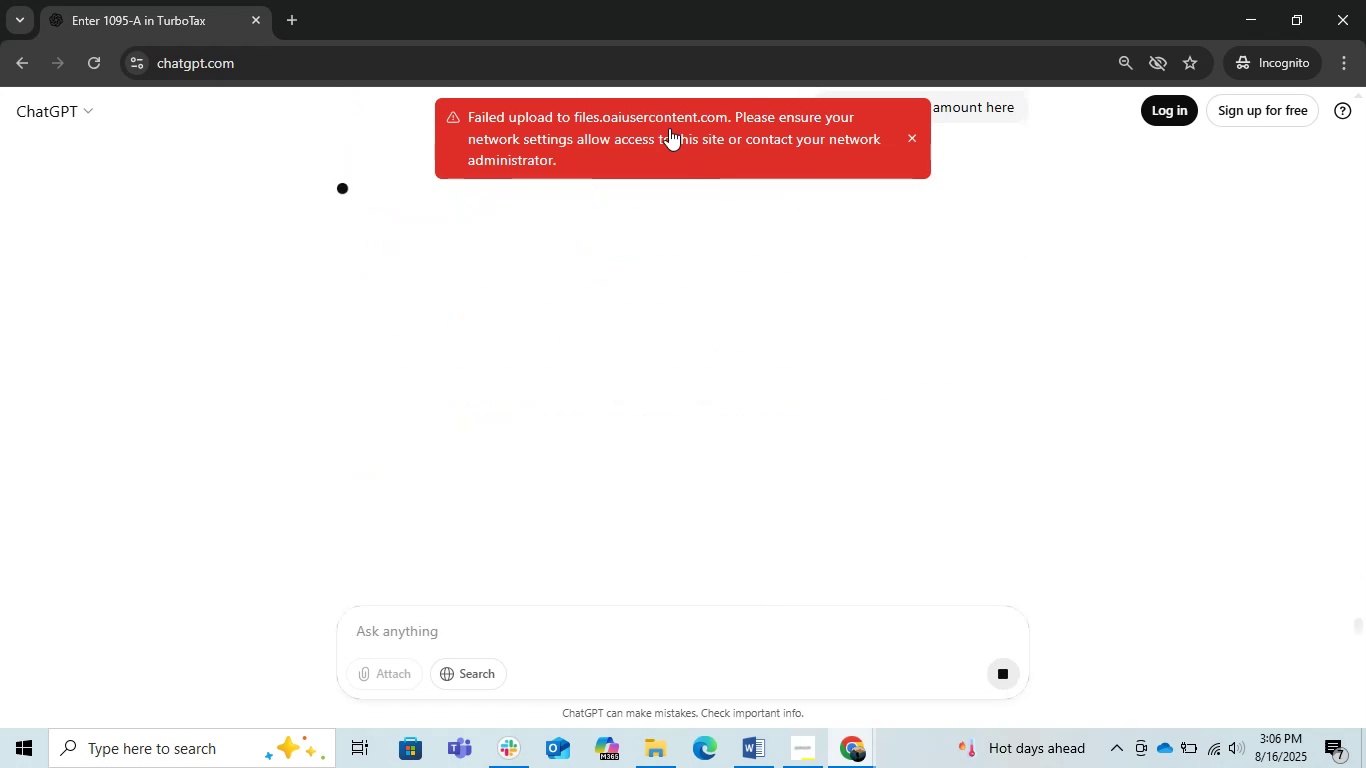 
left_click_drag(start_coordinate=[480, 109], to_coordinate=[791, 229])
 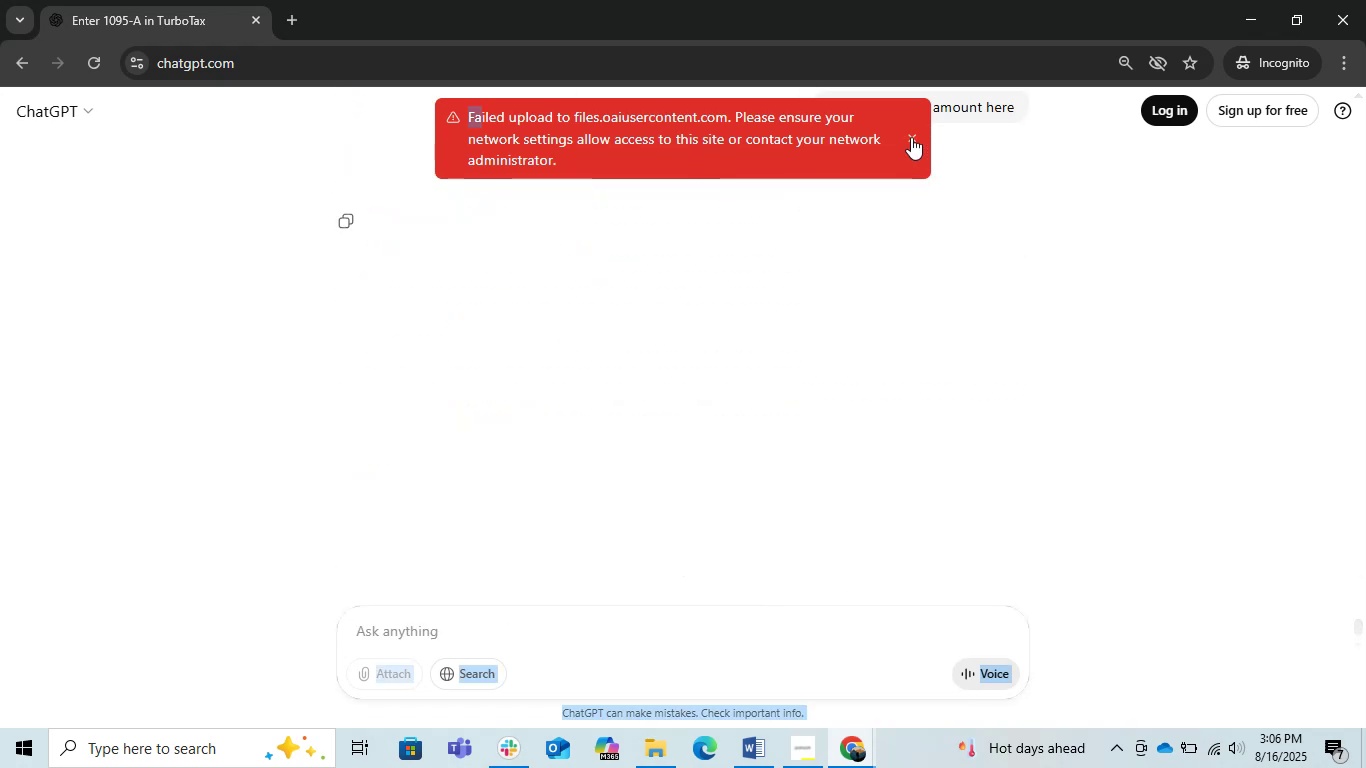 
left_click([911, 137])
 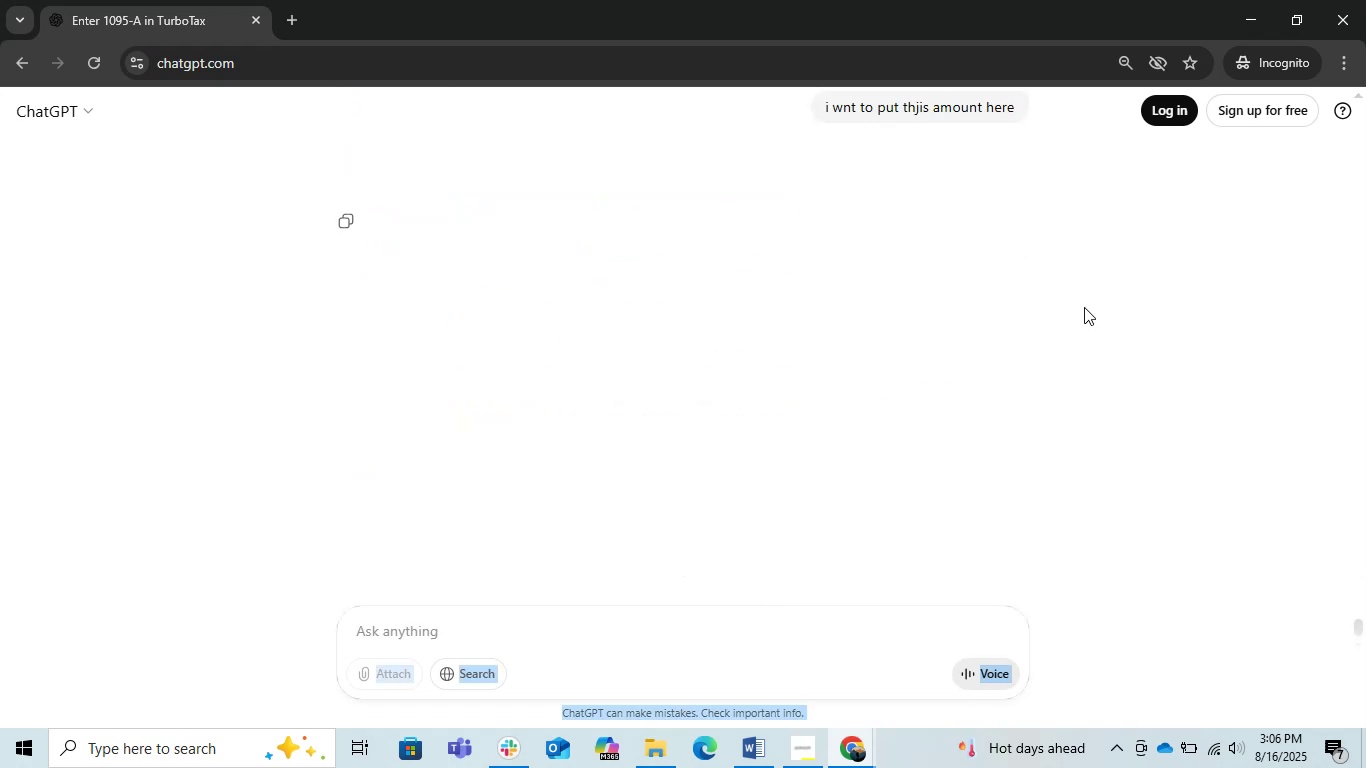 
left_click([1079, 309])
 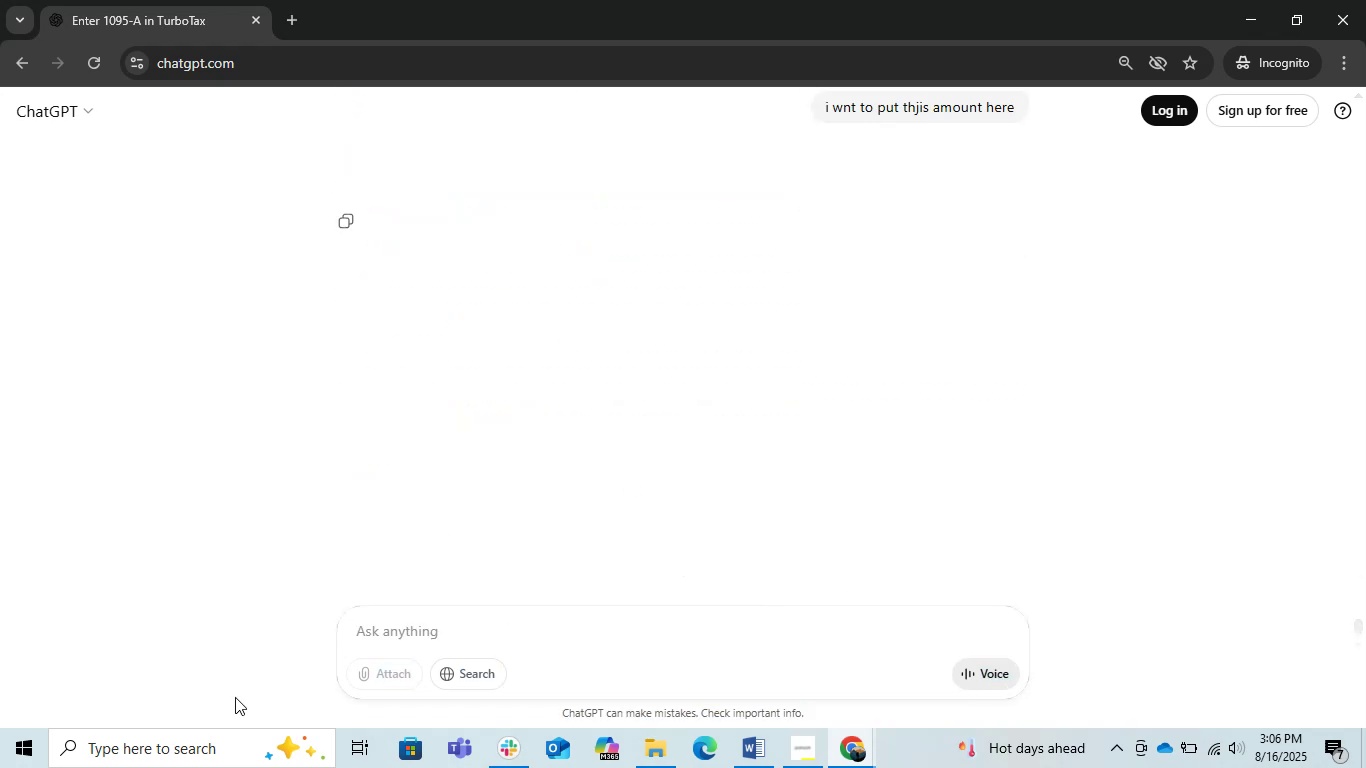 
scroll: coordinate [957, 531], scroll_direction: down, amount: 5.0
 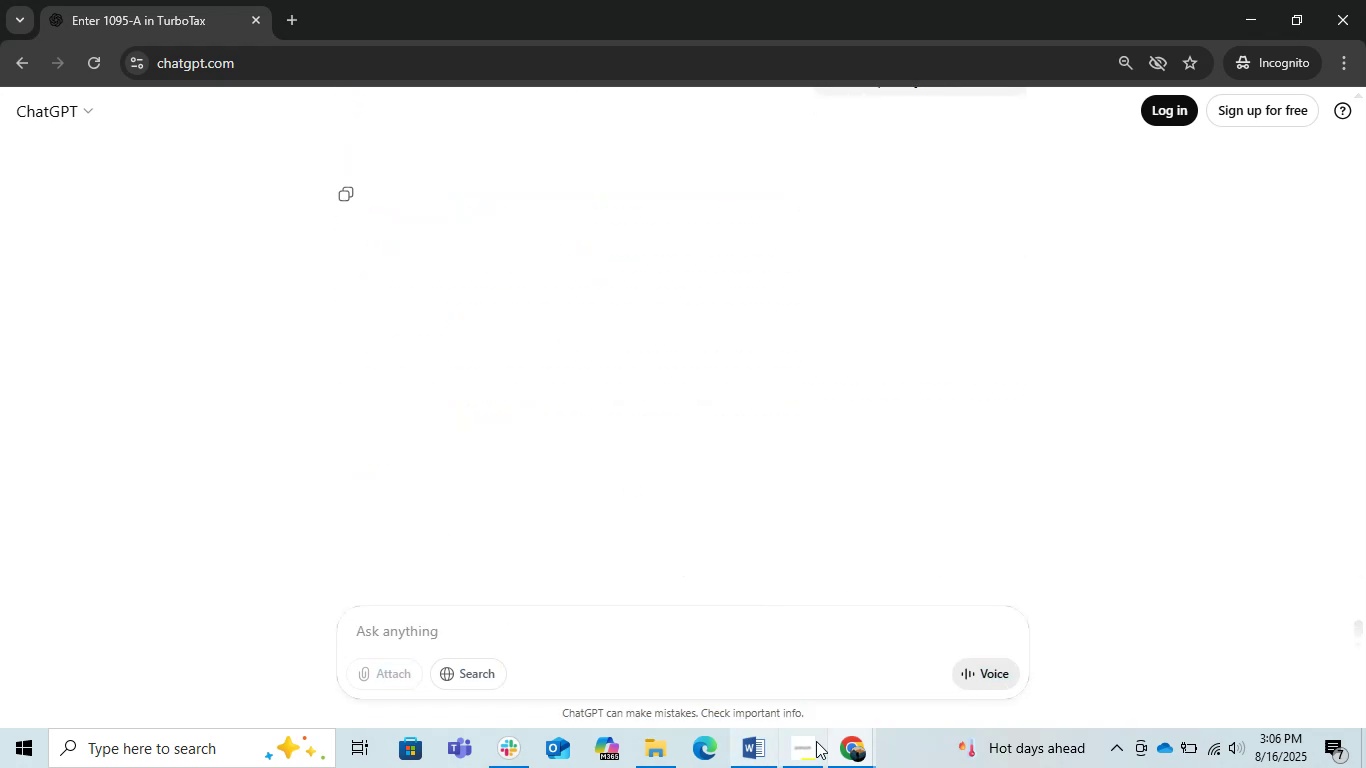 
left_click([866, 755])
 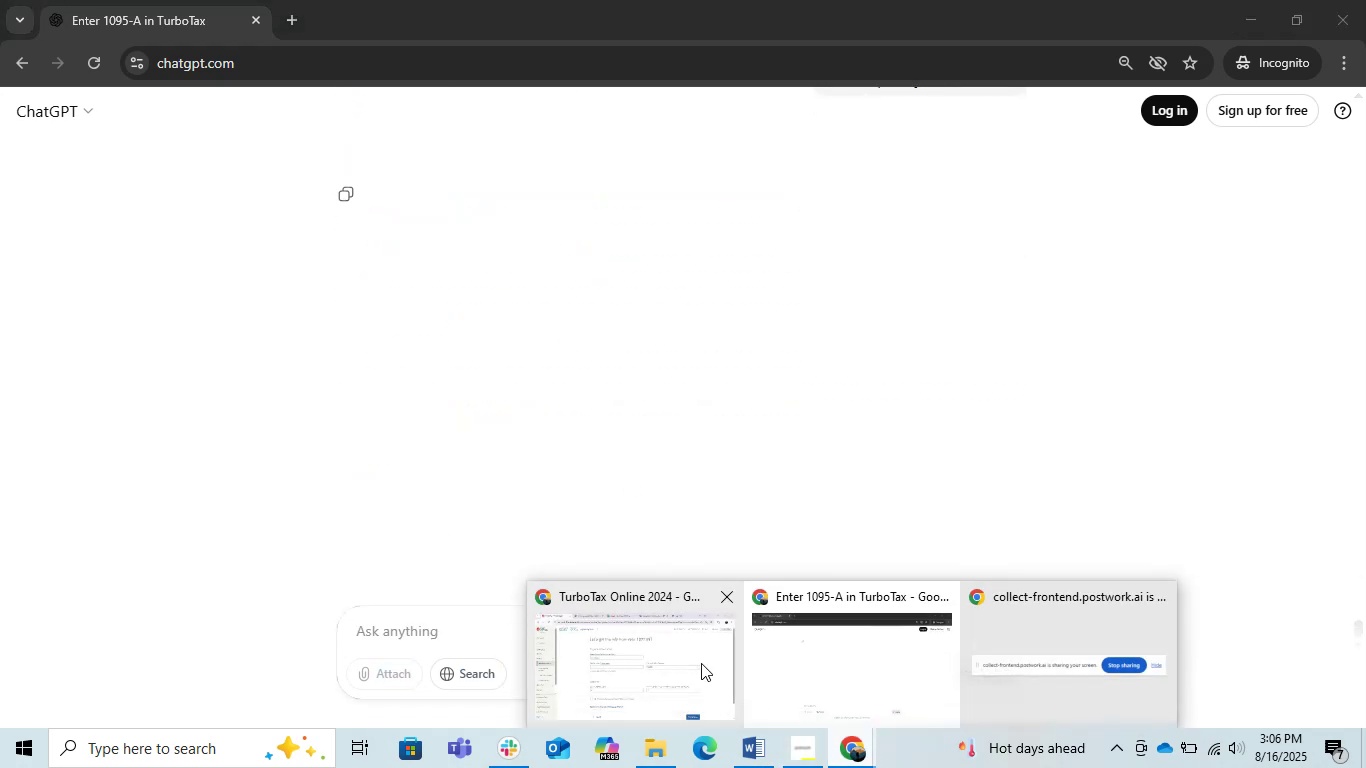 
double_click([701, 663])
 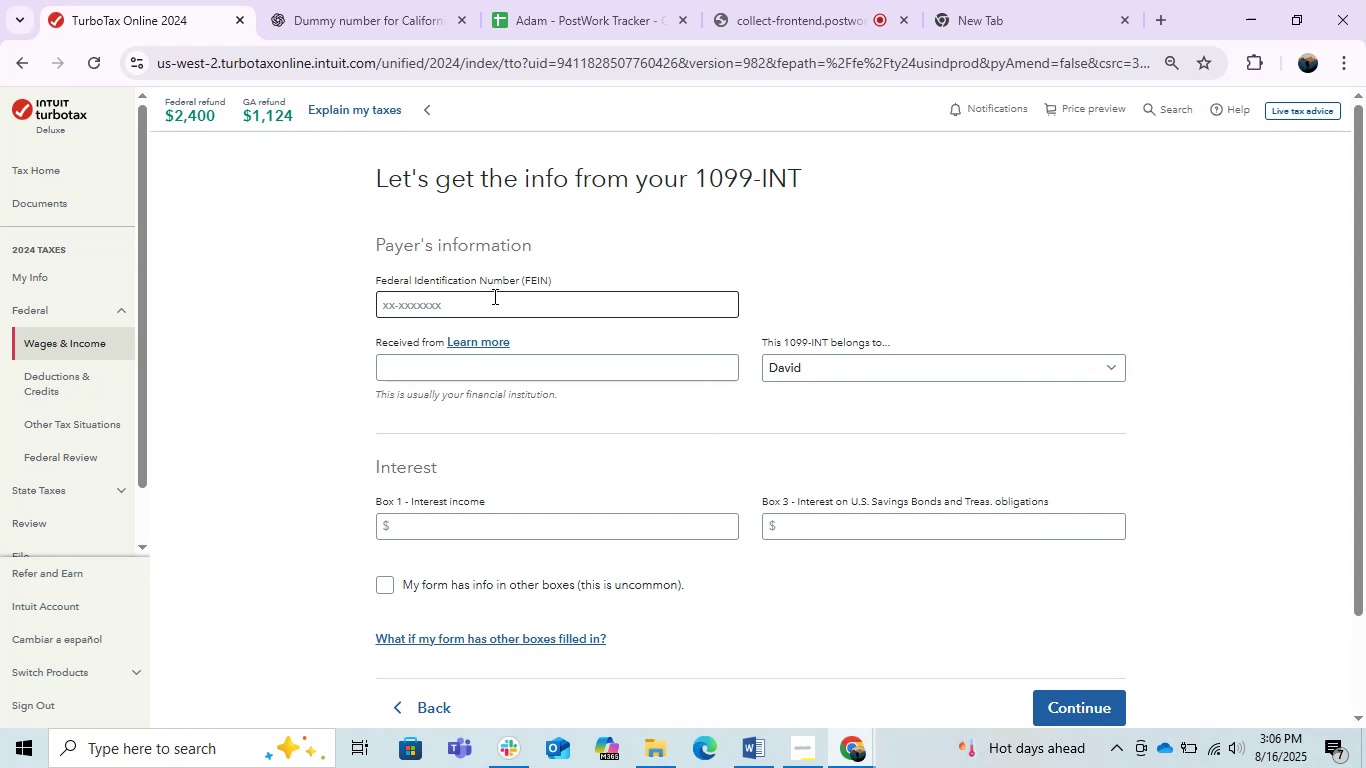 
left_click([493, 296])
 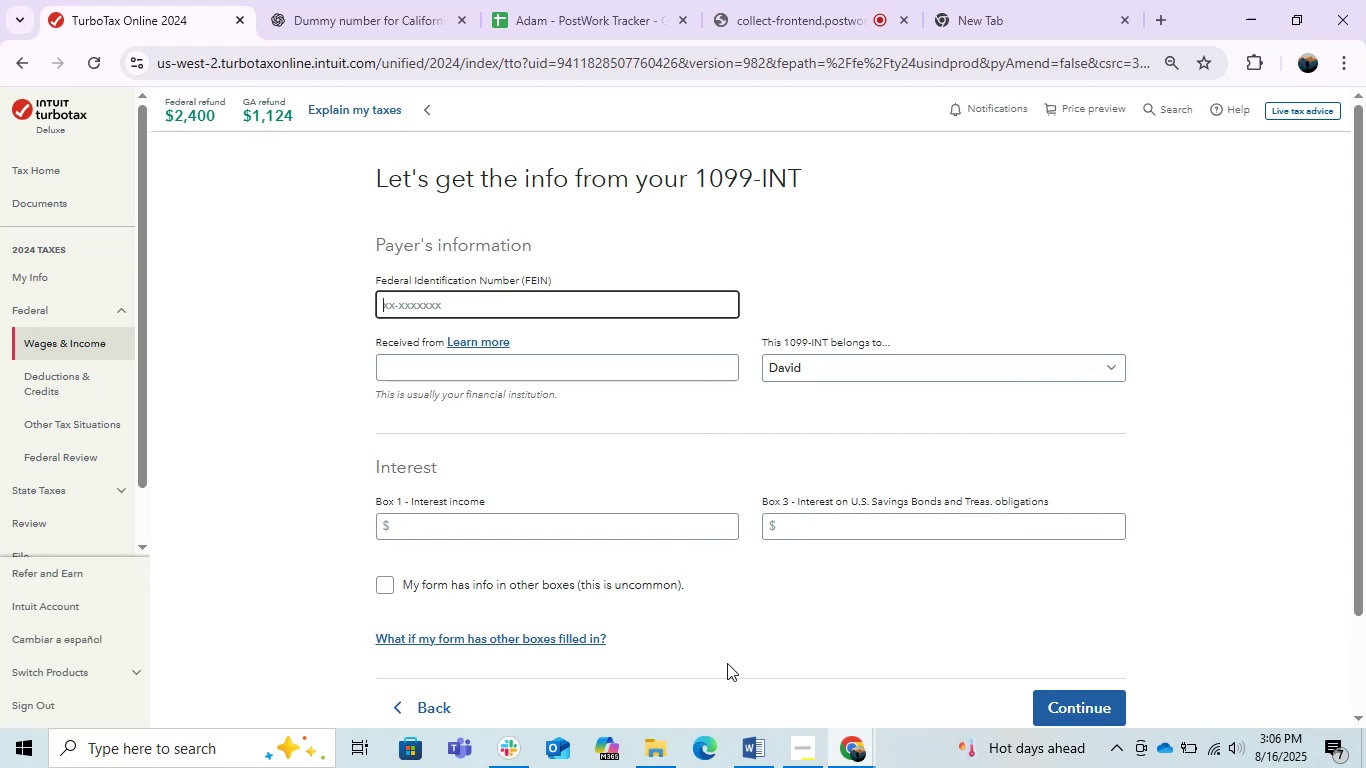 
left_click_drag(start_coordinate=[749, 731], to_coordinate=[750, 737])
 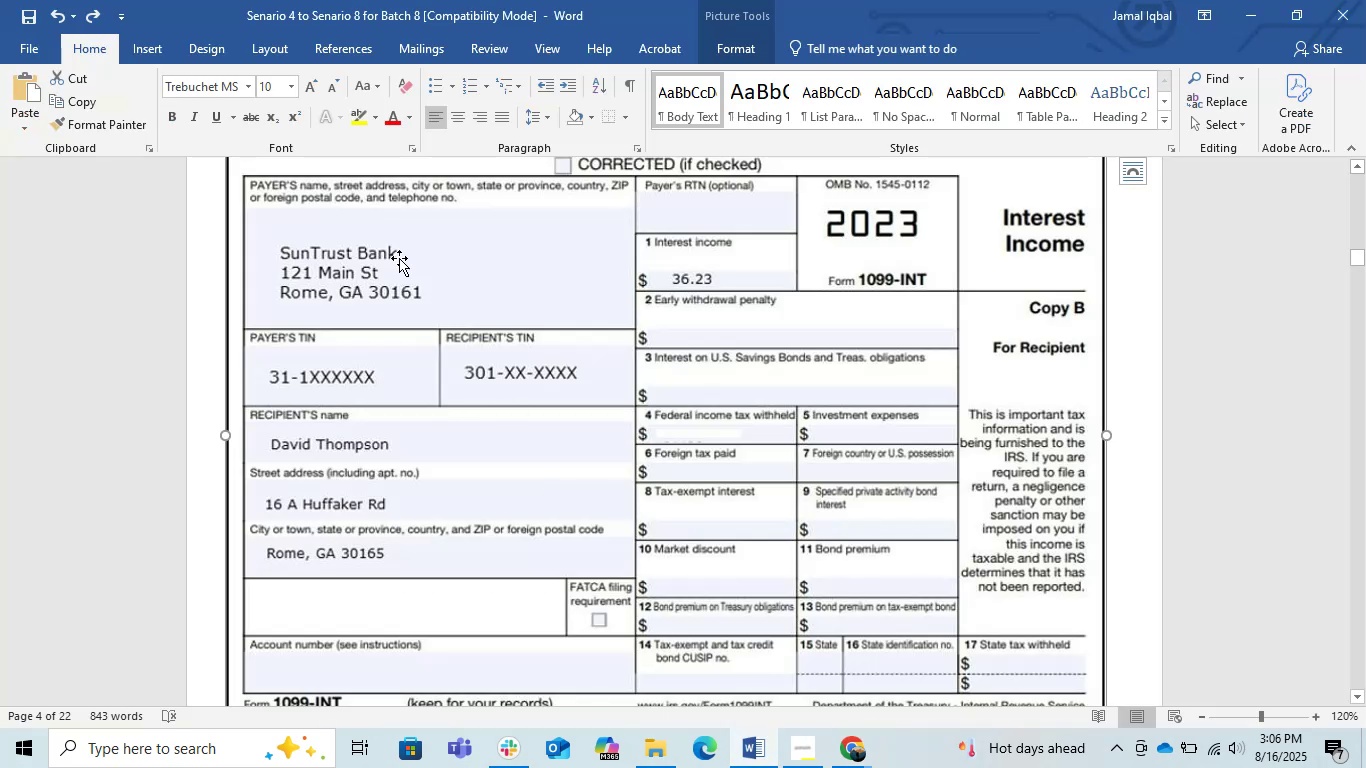 
left_click([387, 256])
 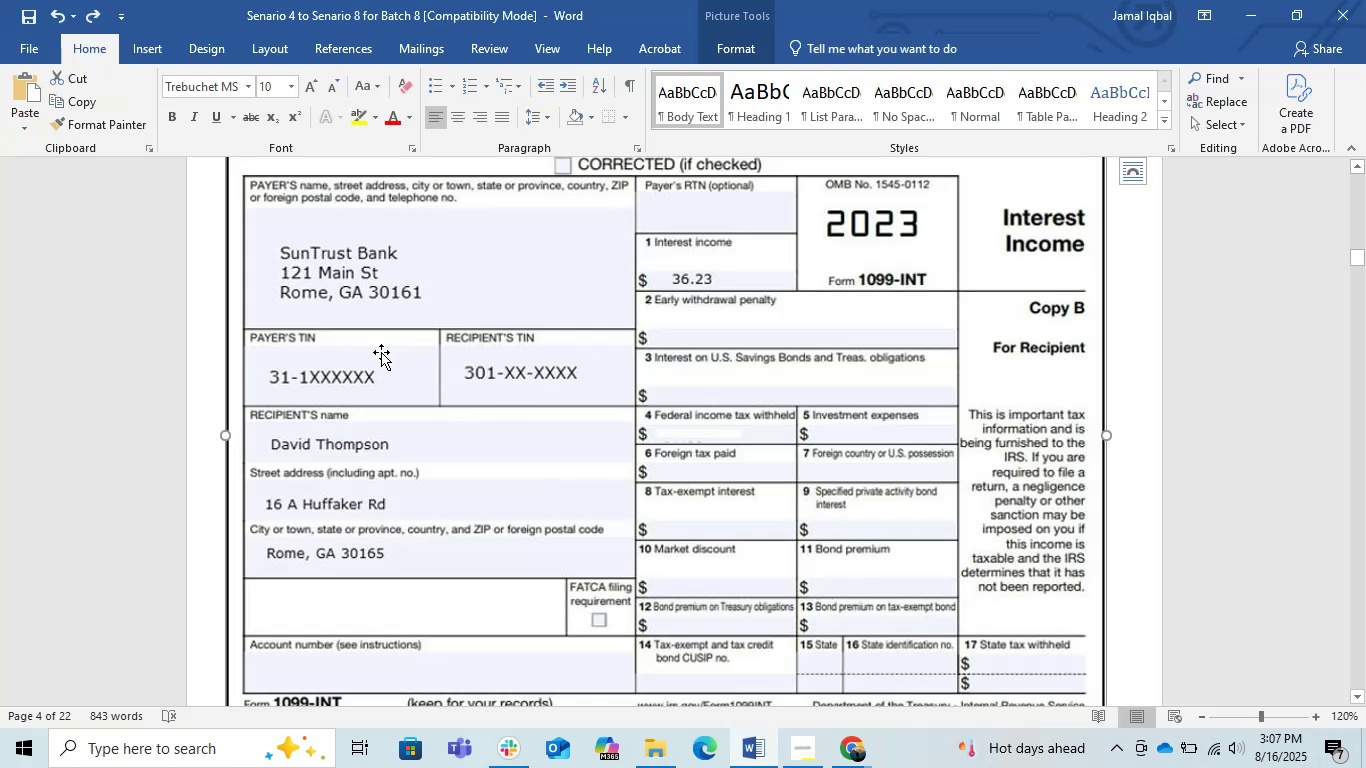 
left_click([376, 355])
 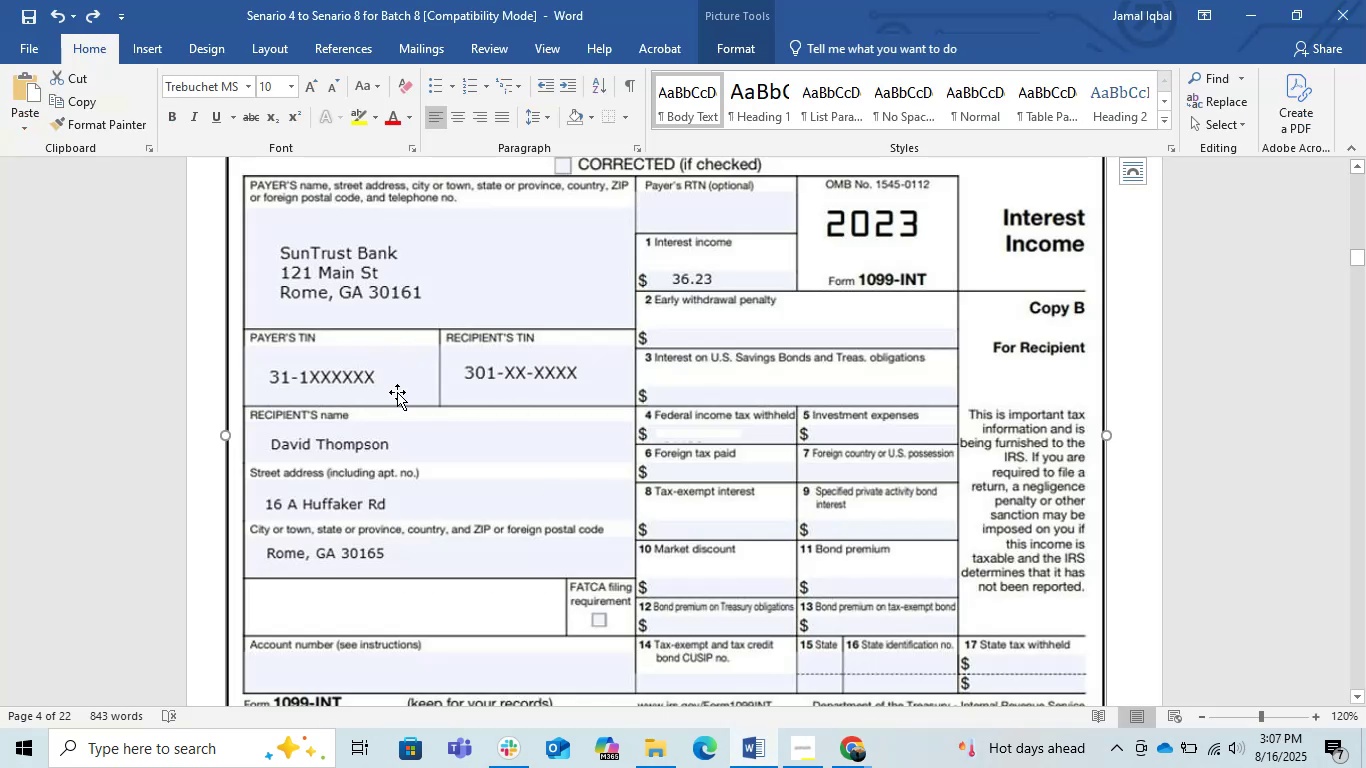 
key(Alt+AltLeft)
 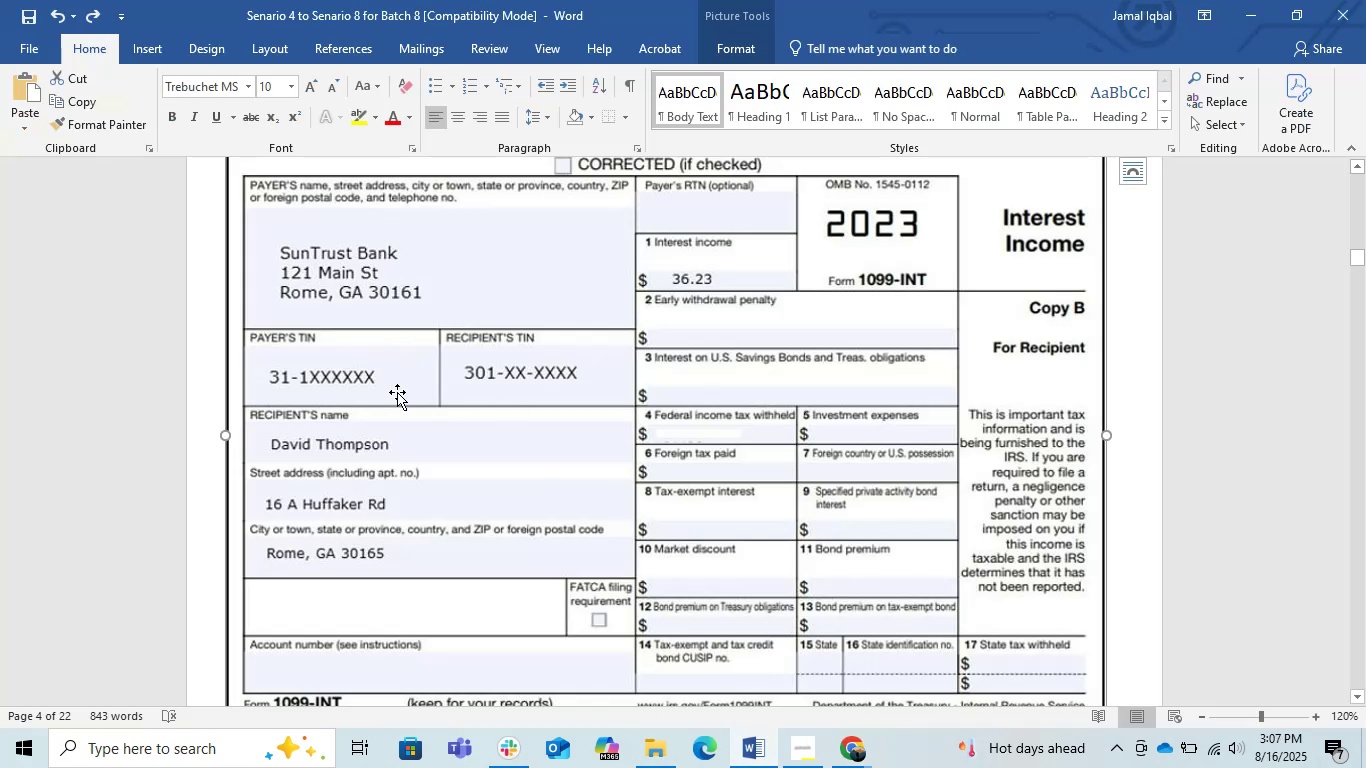 
key(Alt+Tab)
 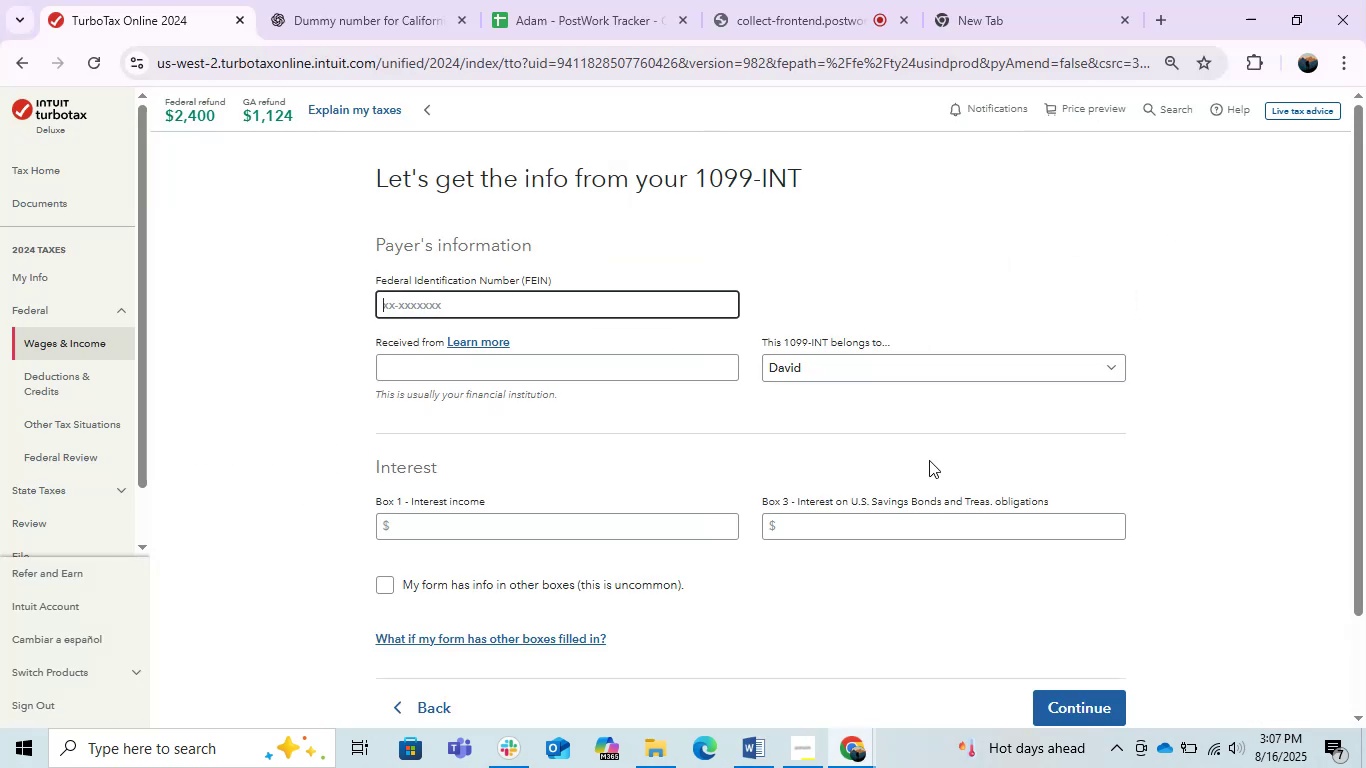 
key(Numpad3)
 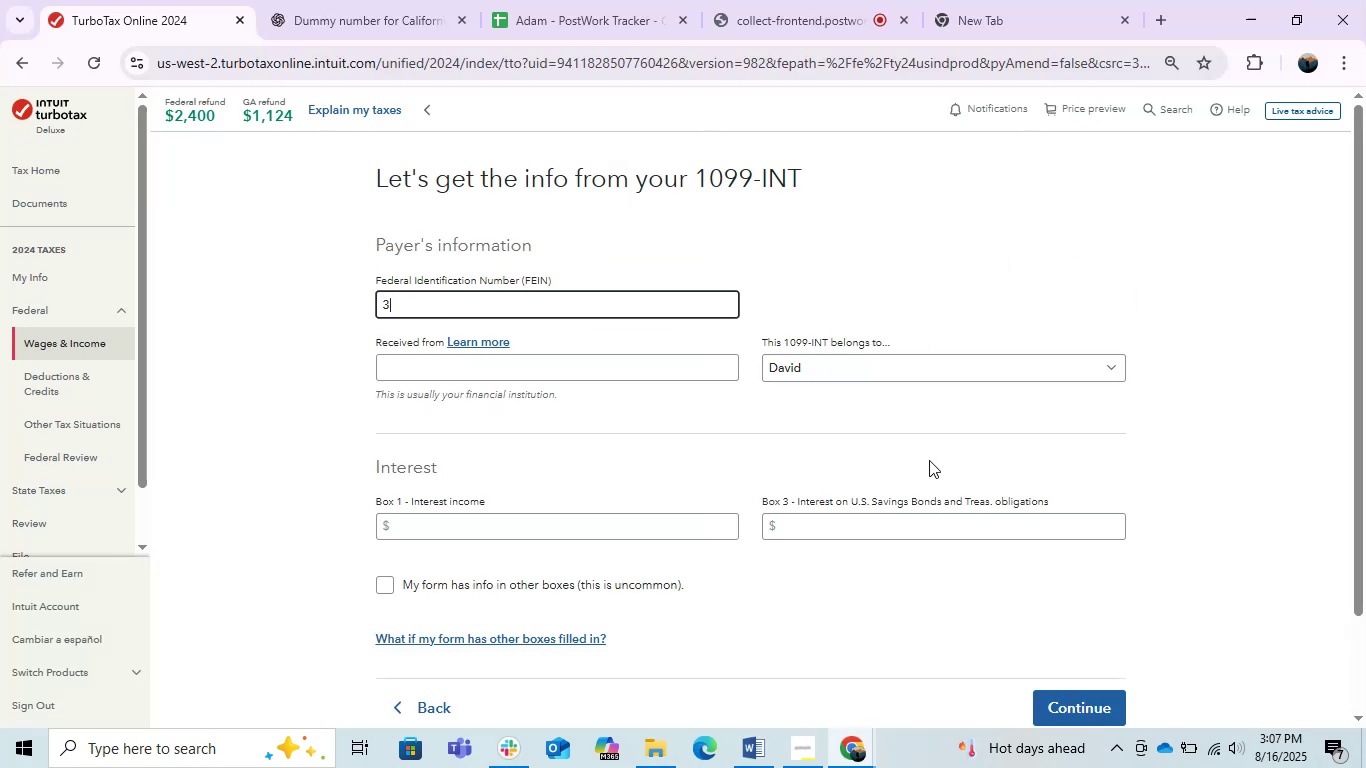 
key(Numpad1)
 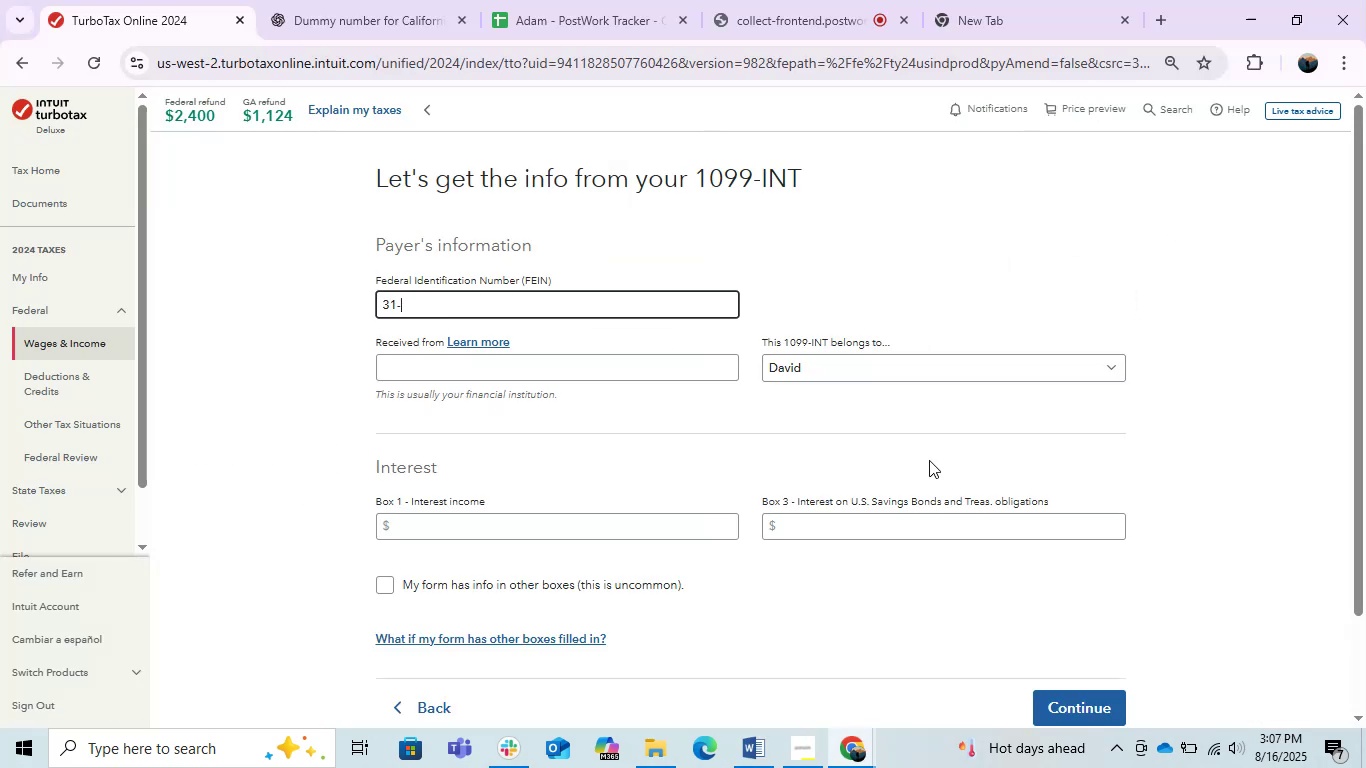 
key(Alt+AltLeft)
 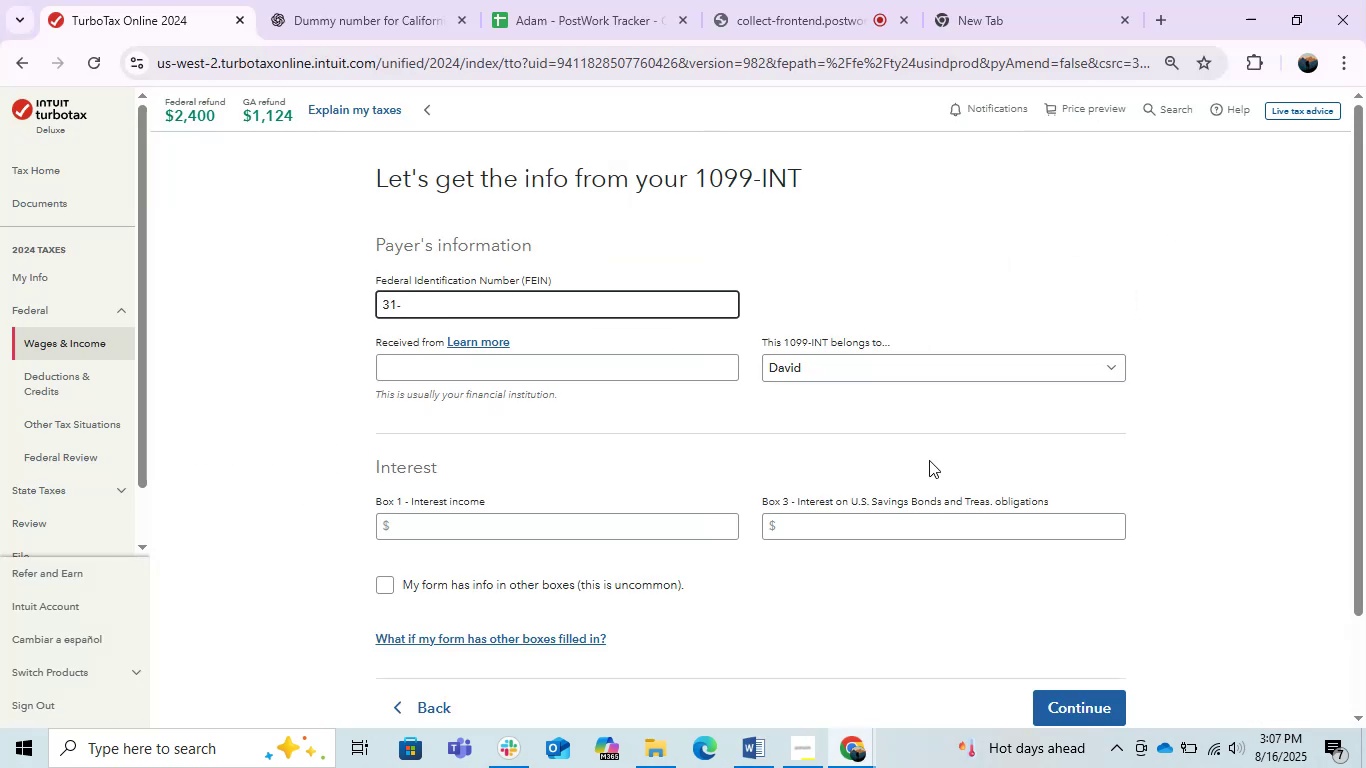 
key(Alt+Tab)
 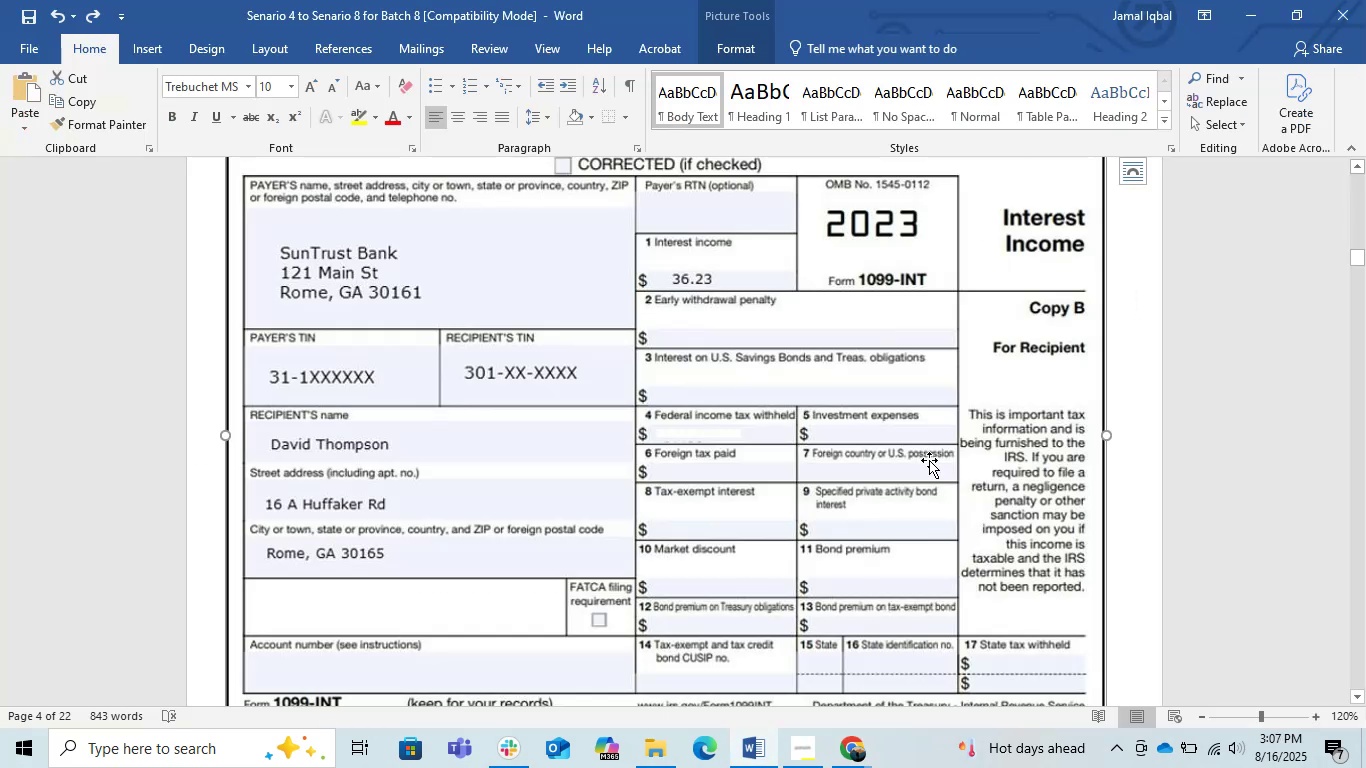 
key(Alt+AltLeft)
 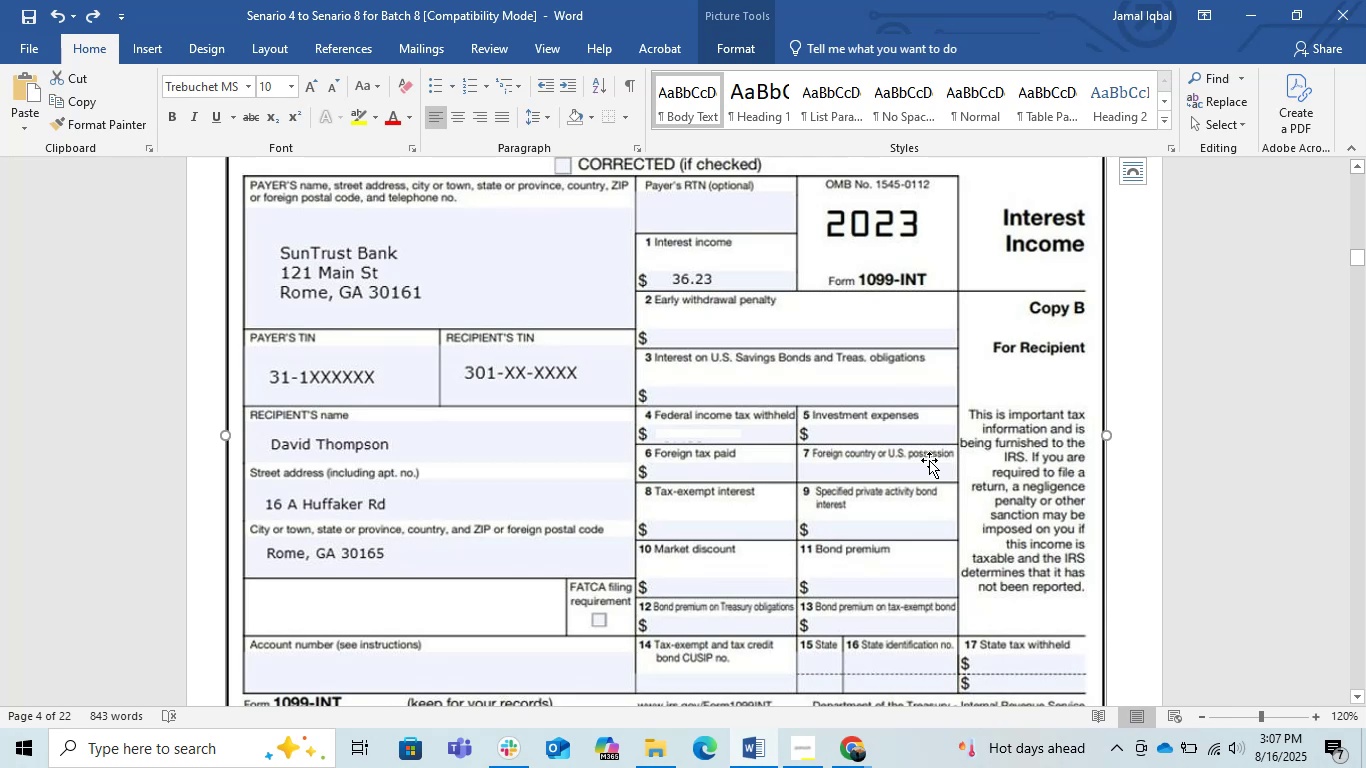 
key(Alt+Tab)
 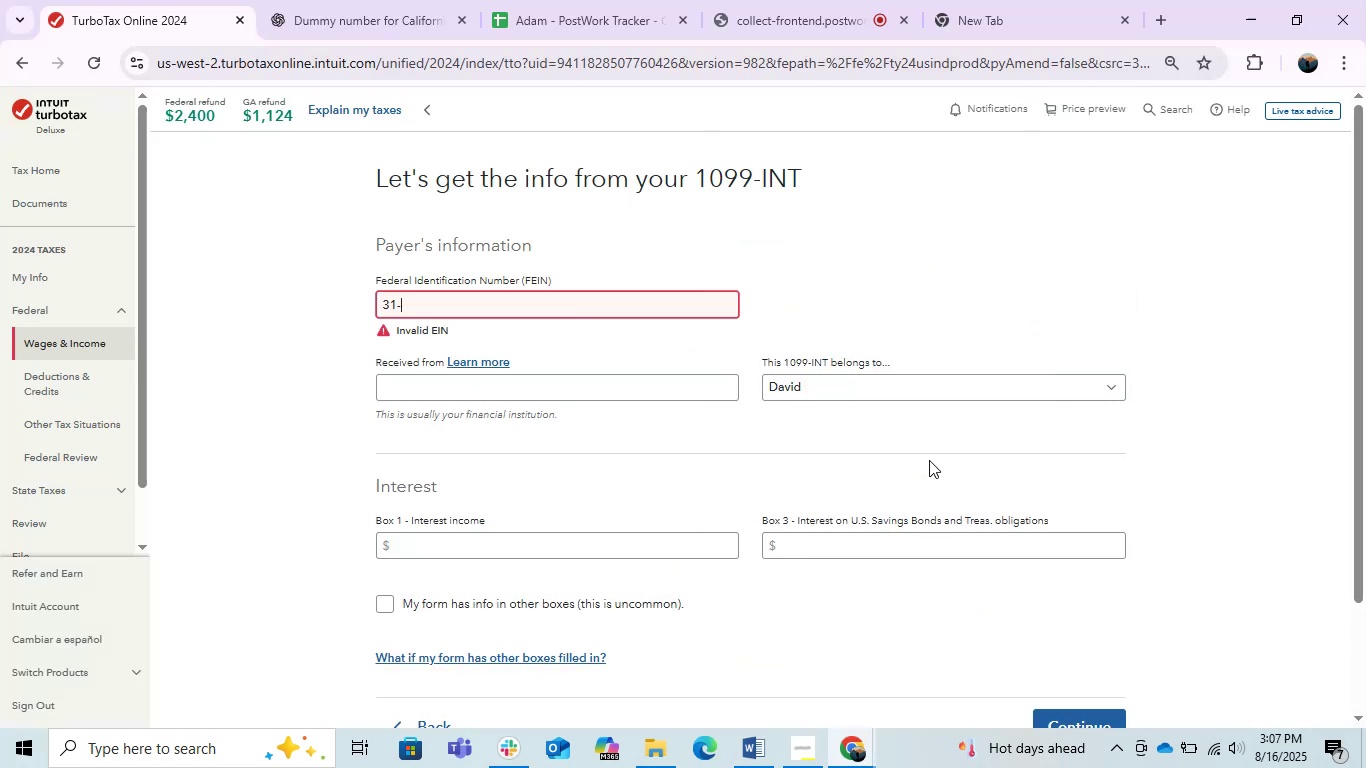 
key(Numpad1)
 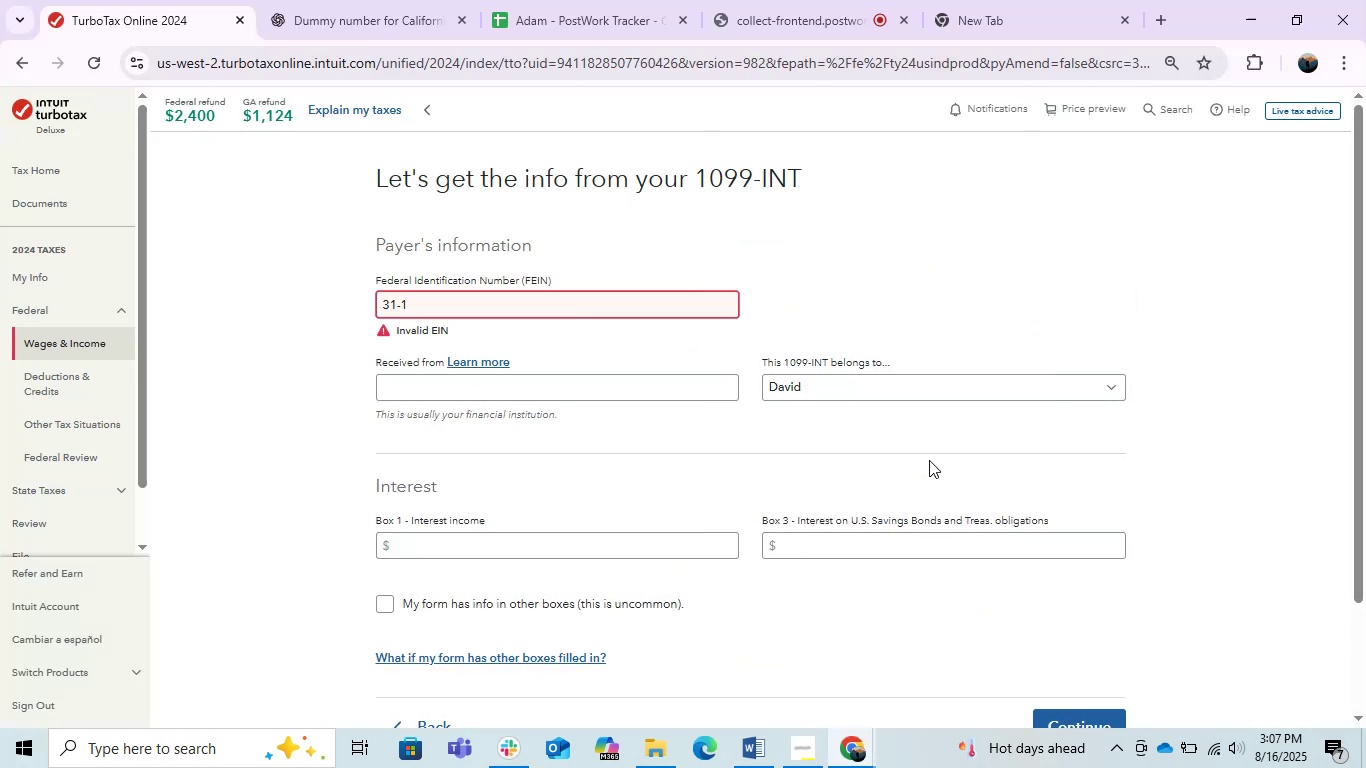 
key(Numpad2)
 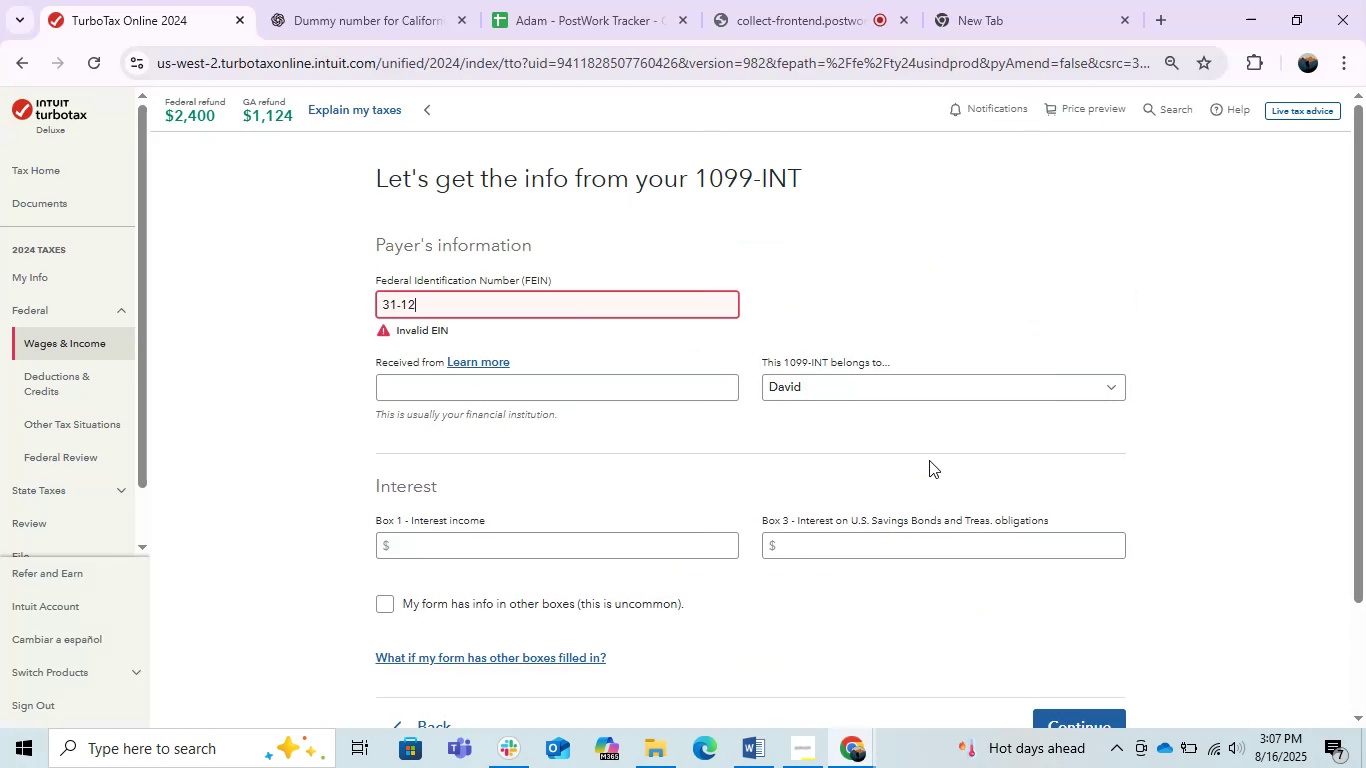 
key(Numpad3)
 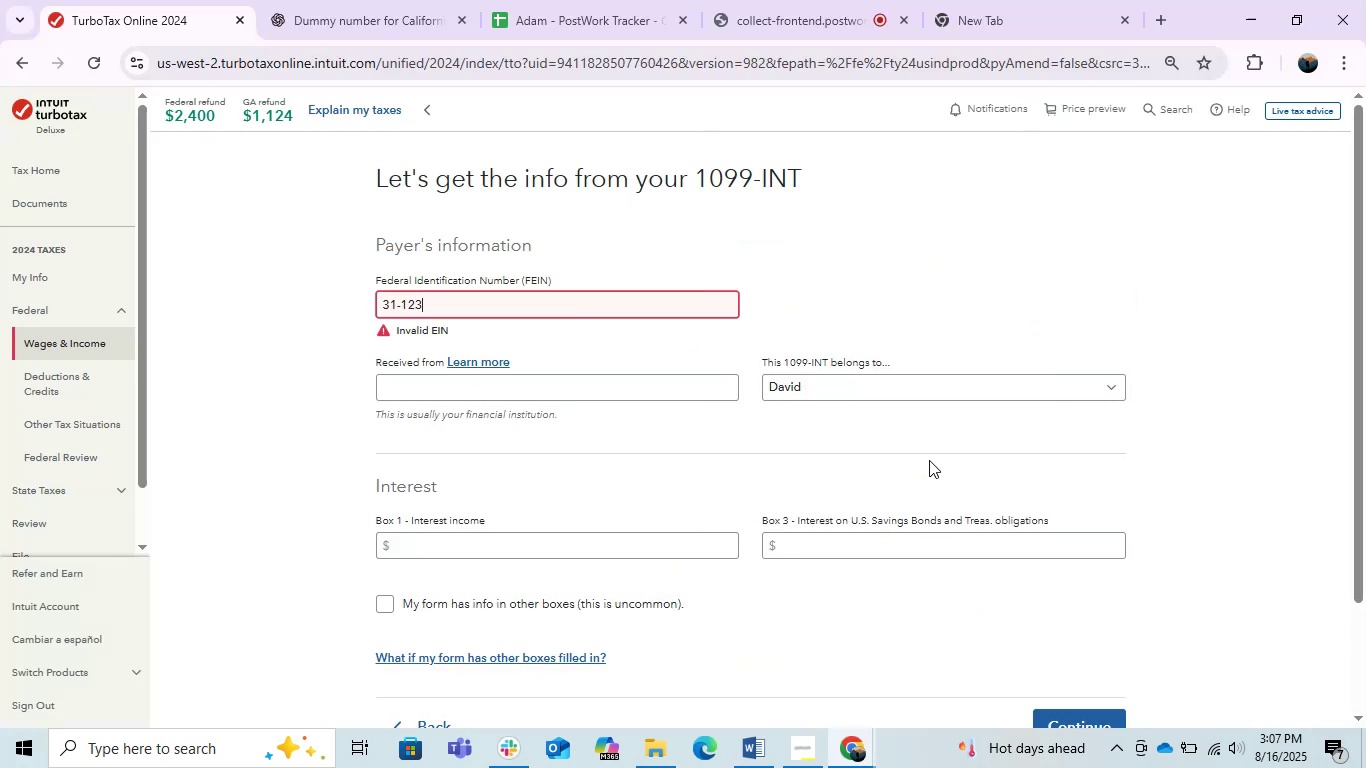 
key(Numpad4)
 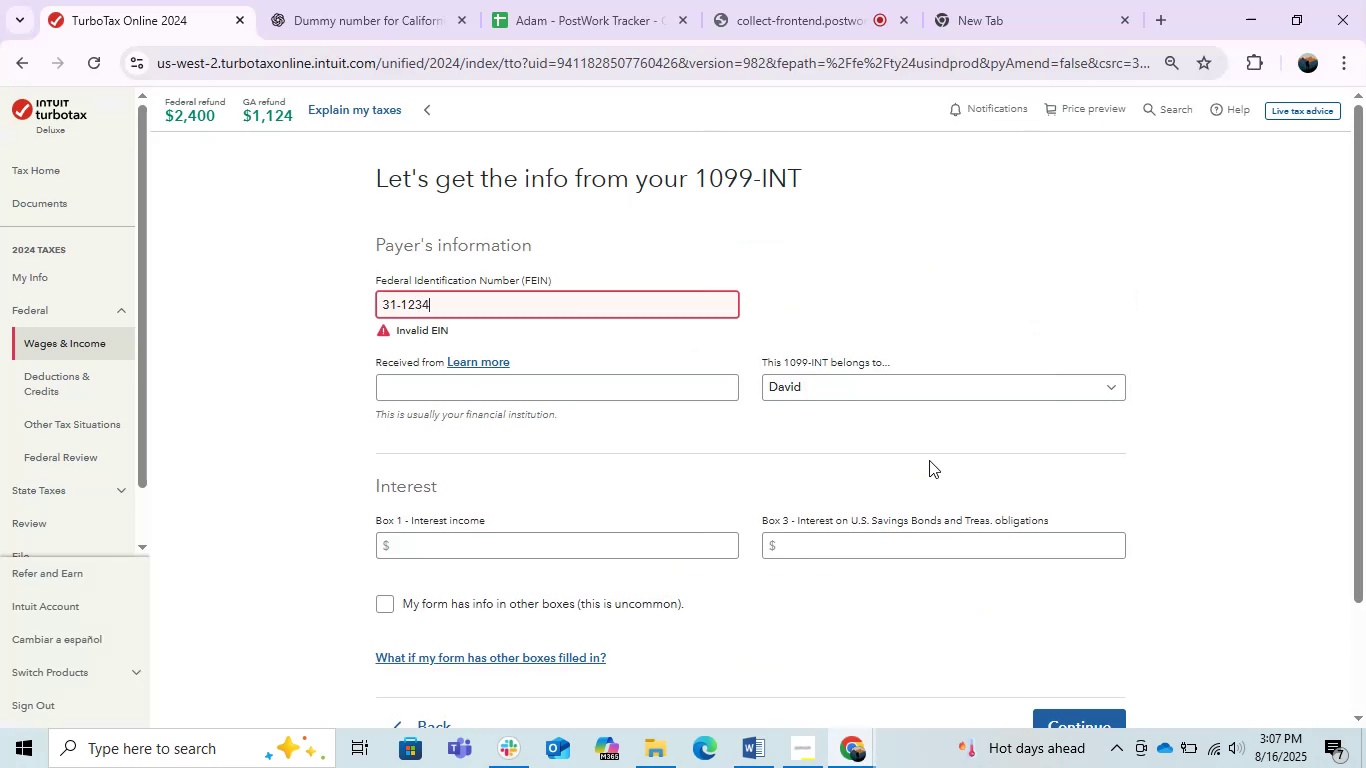 
key(Numpad5)
 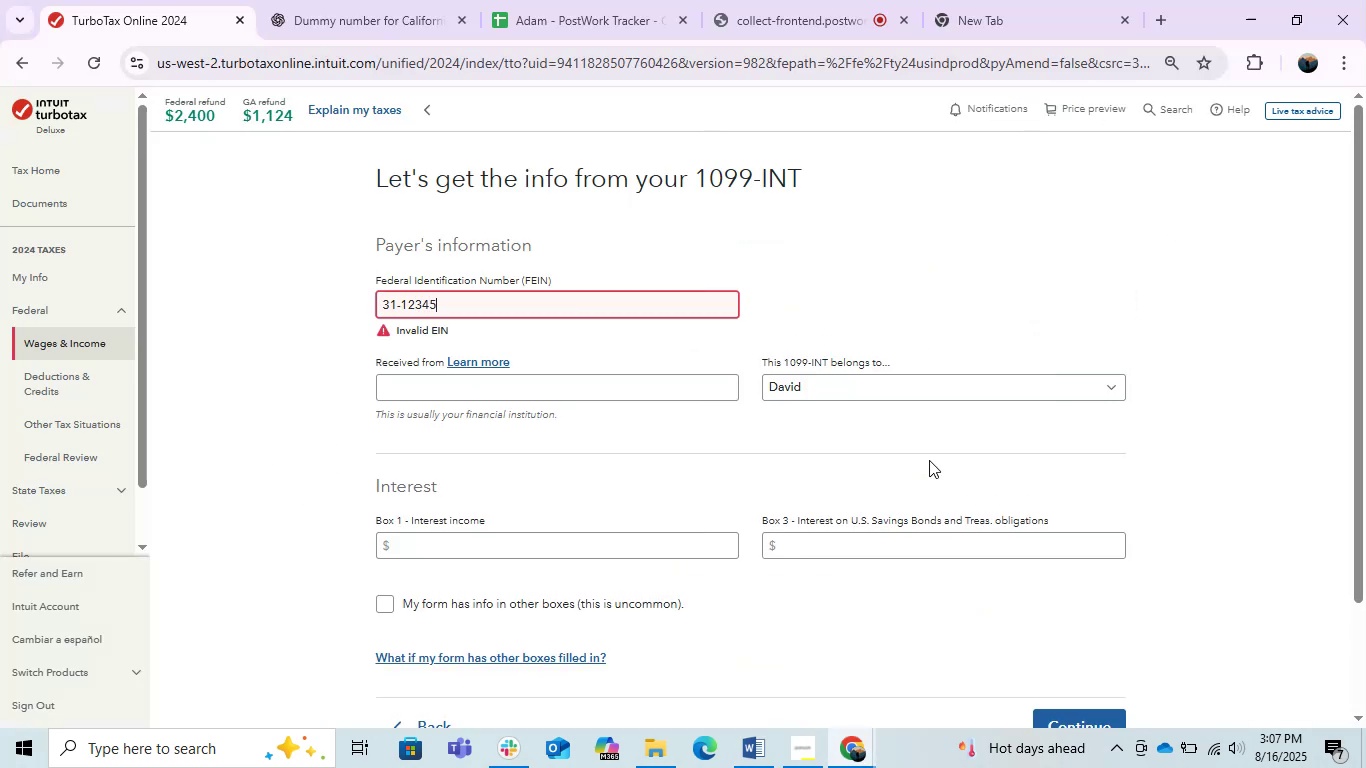 
key(Numpad6)
 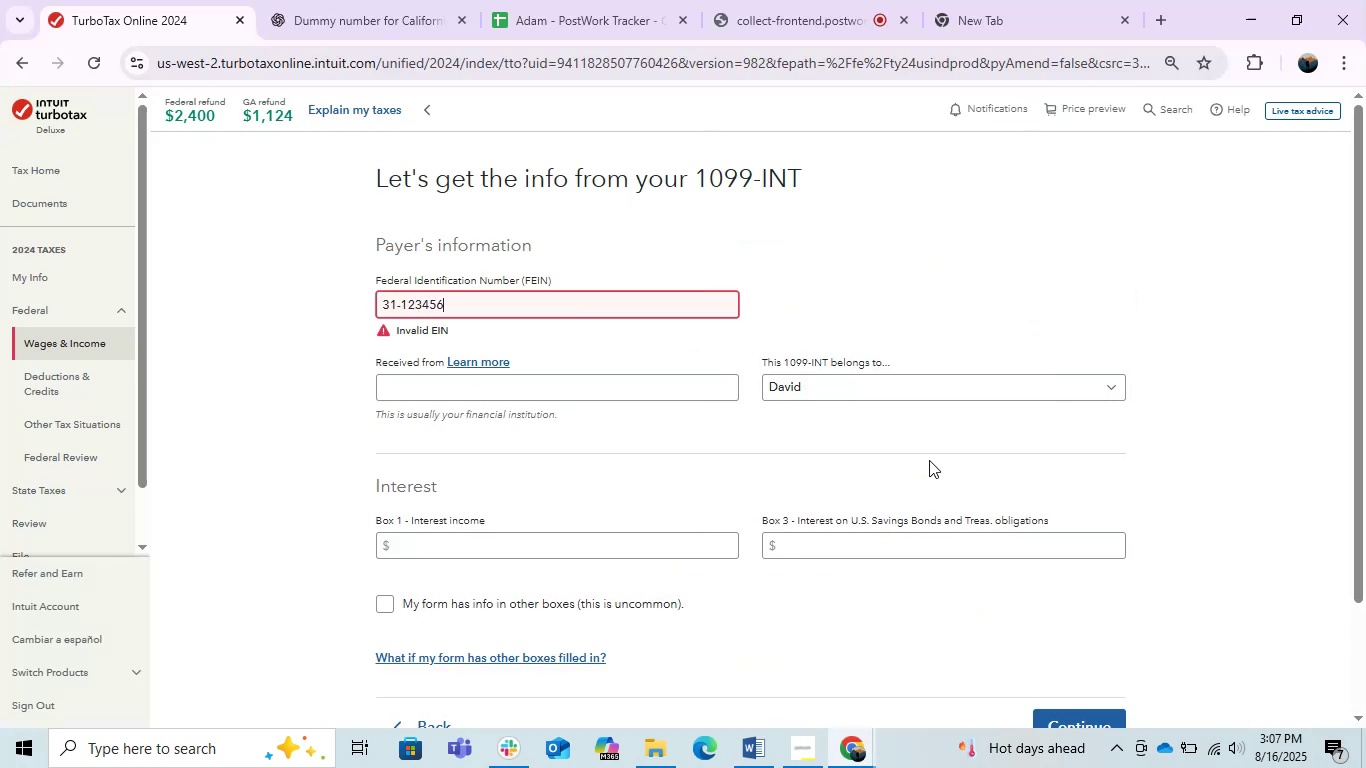 
key(Numpad7)
 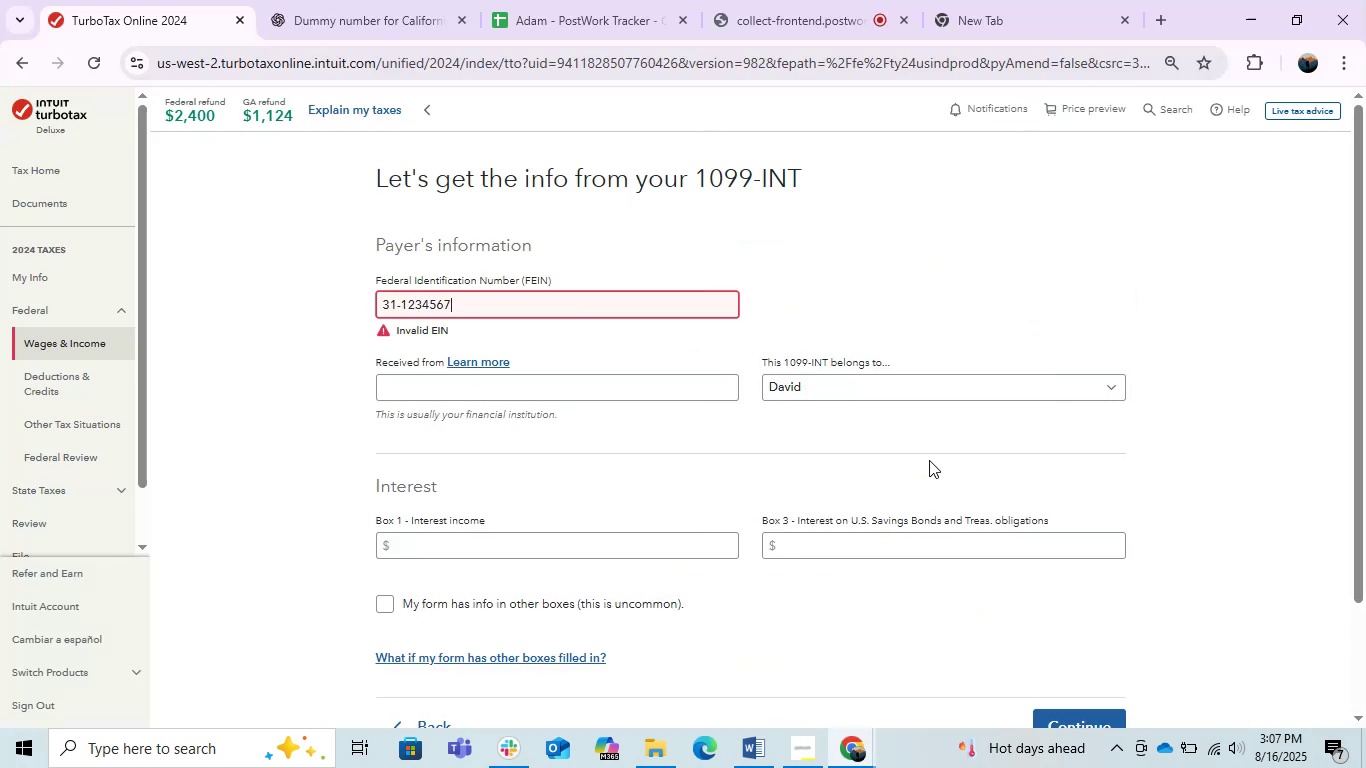 
key(Numpad8)
 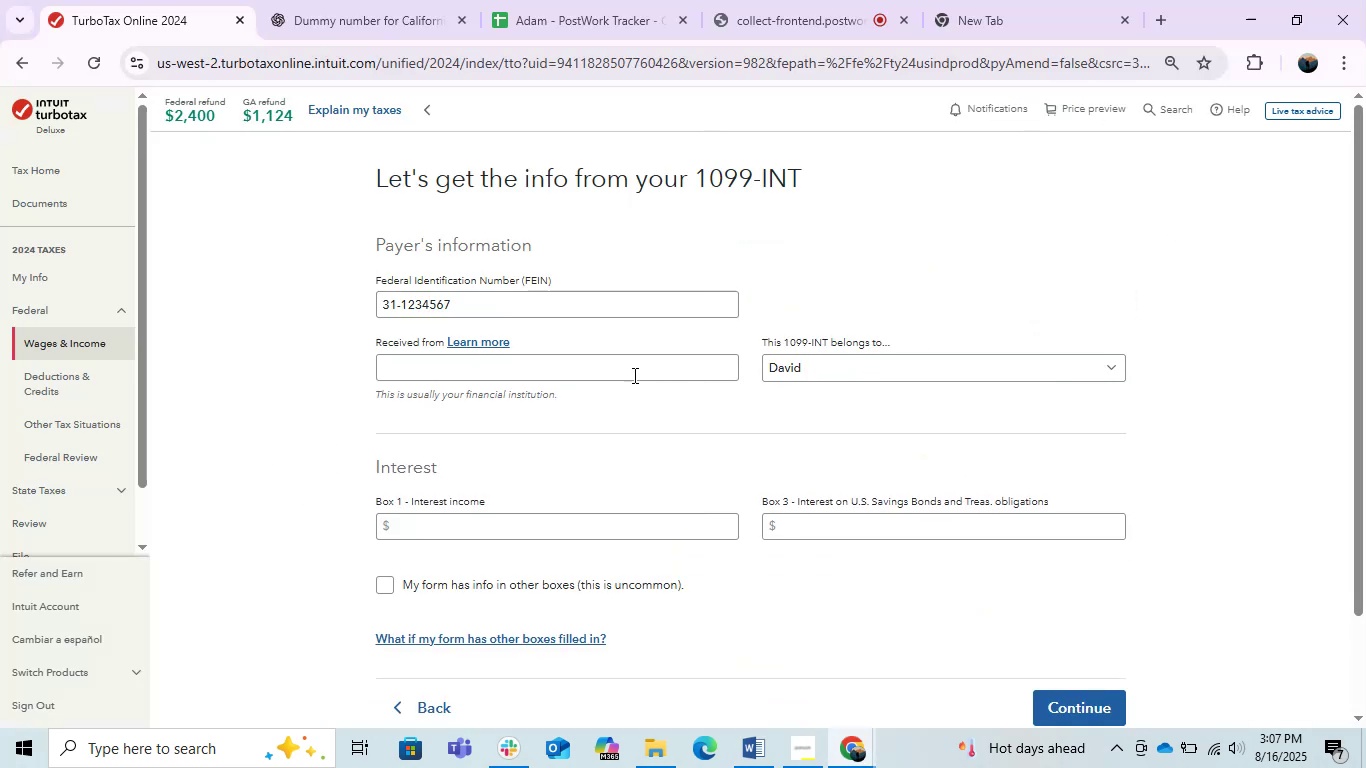 
wait(5.06)
 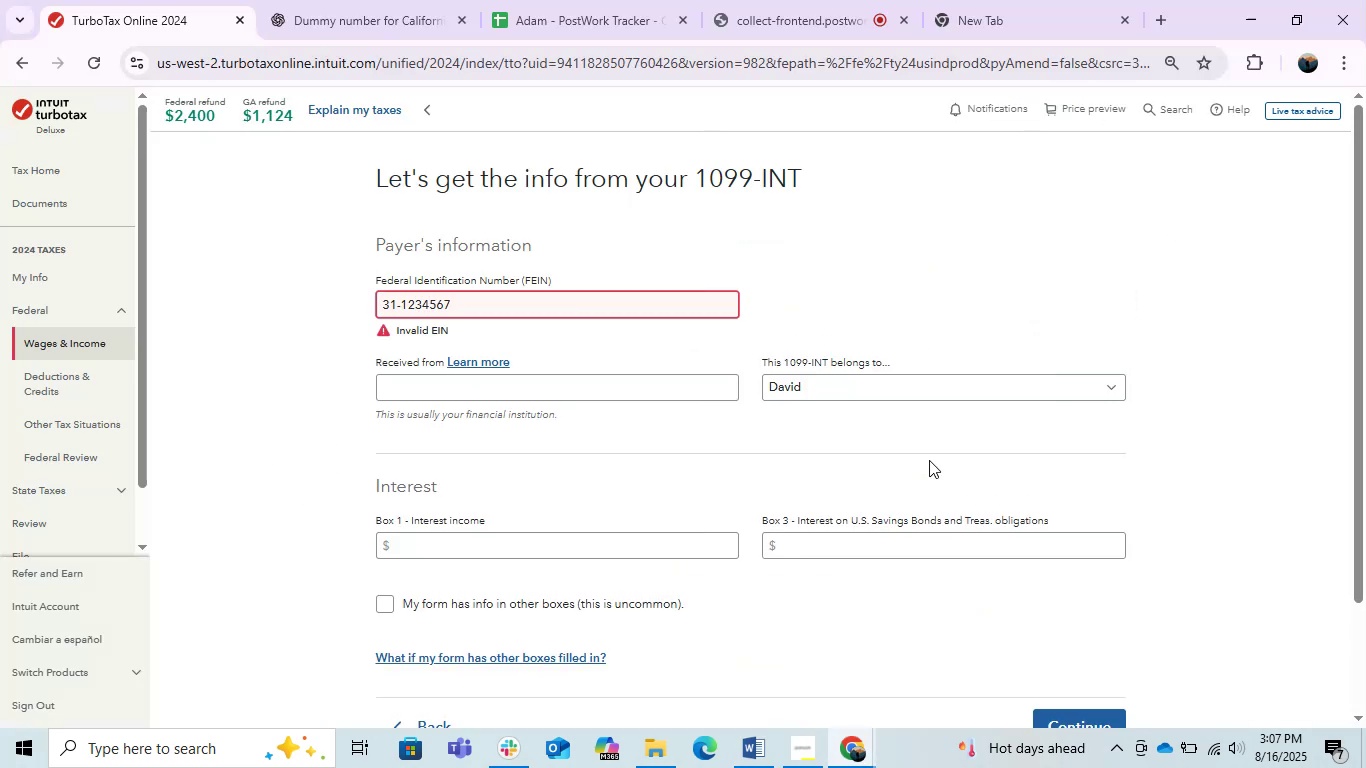 
key(Alt+AltLeft)
 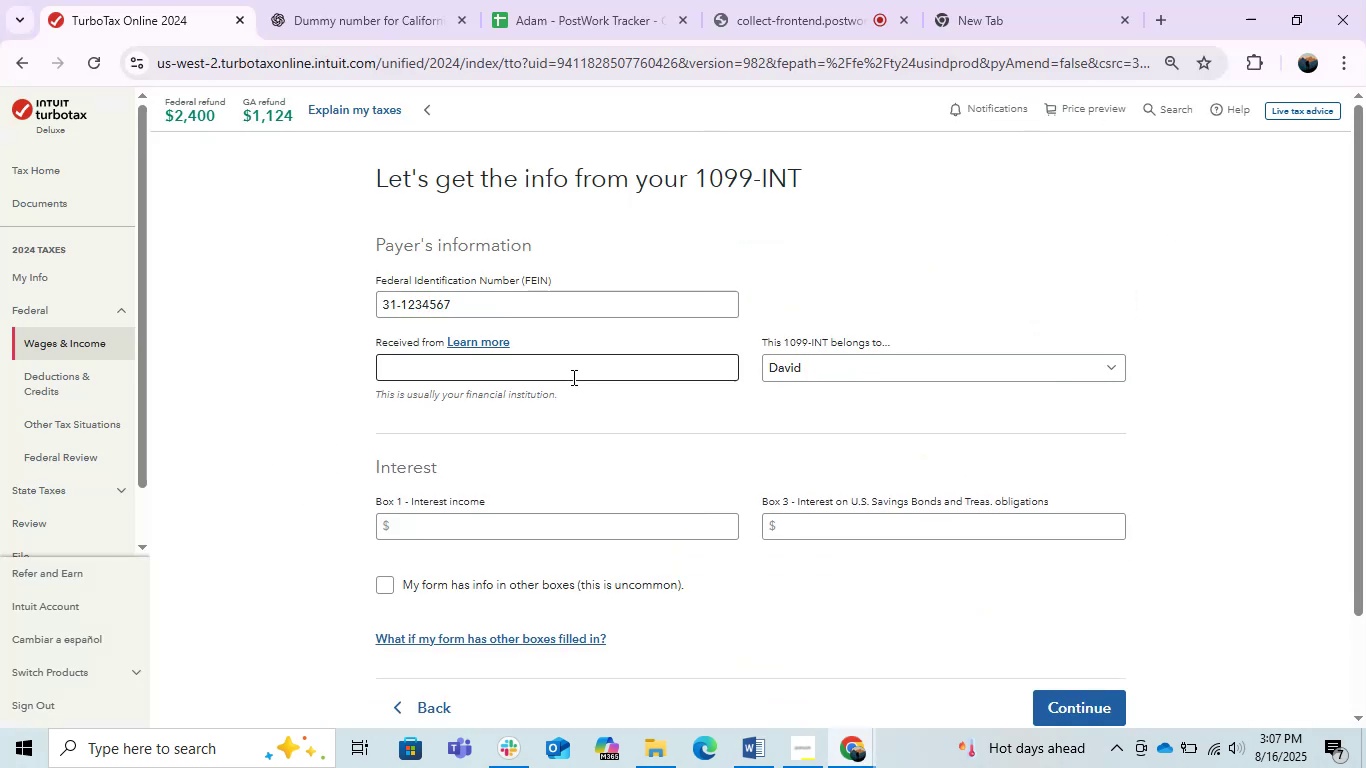 
key(Alt+Tab)
 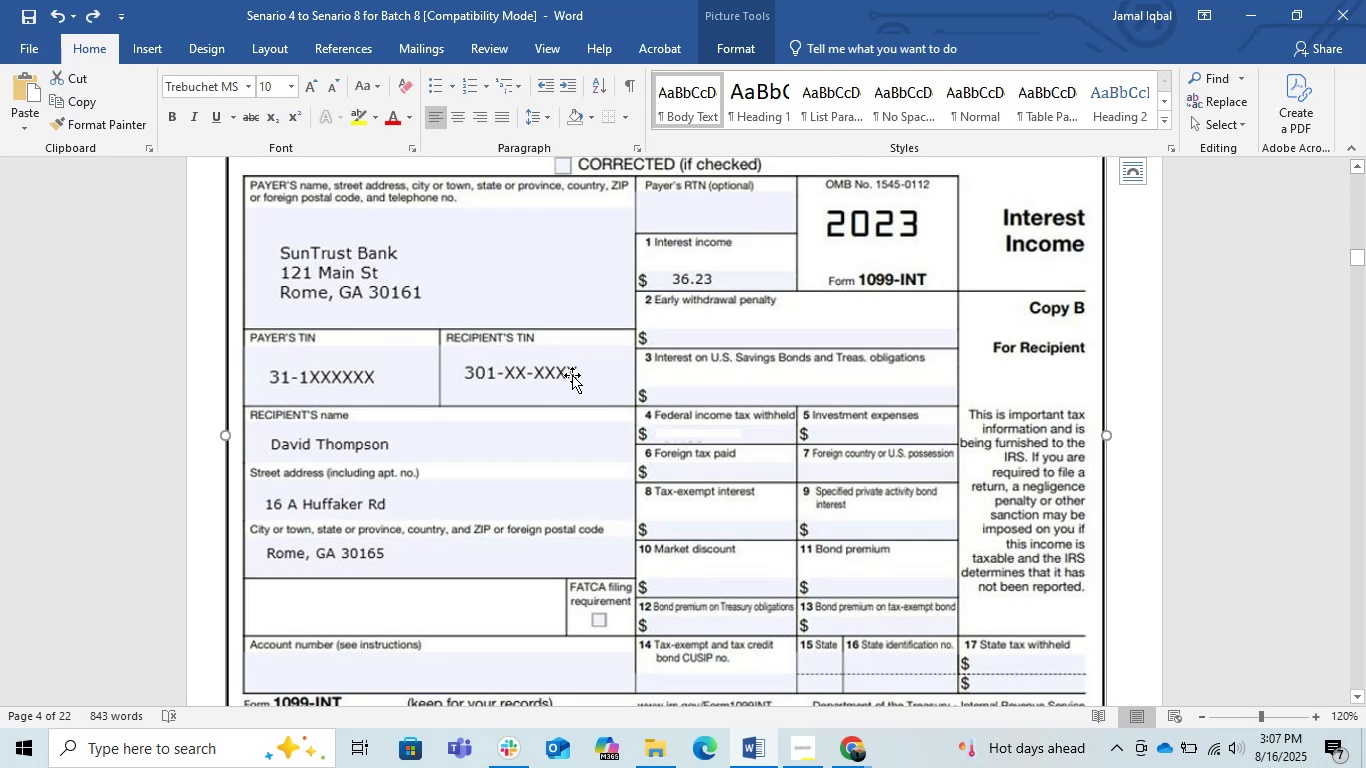 
key(Alt+Tab)
 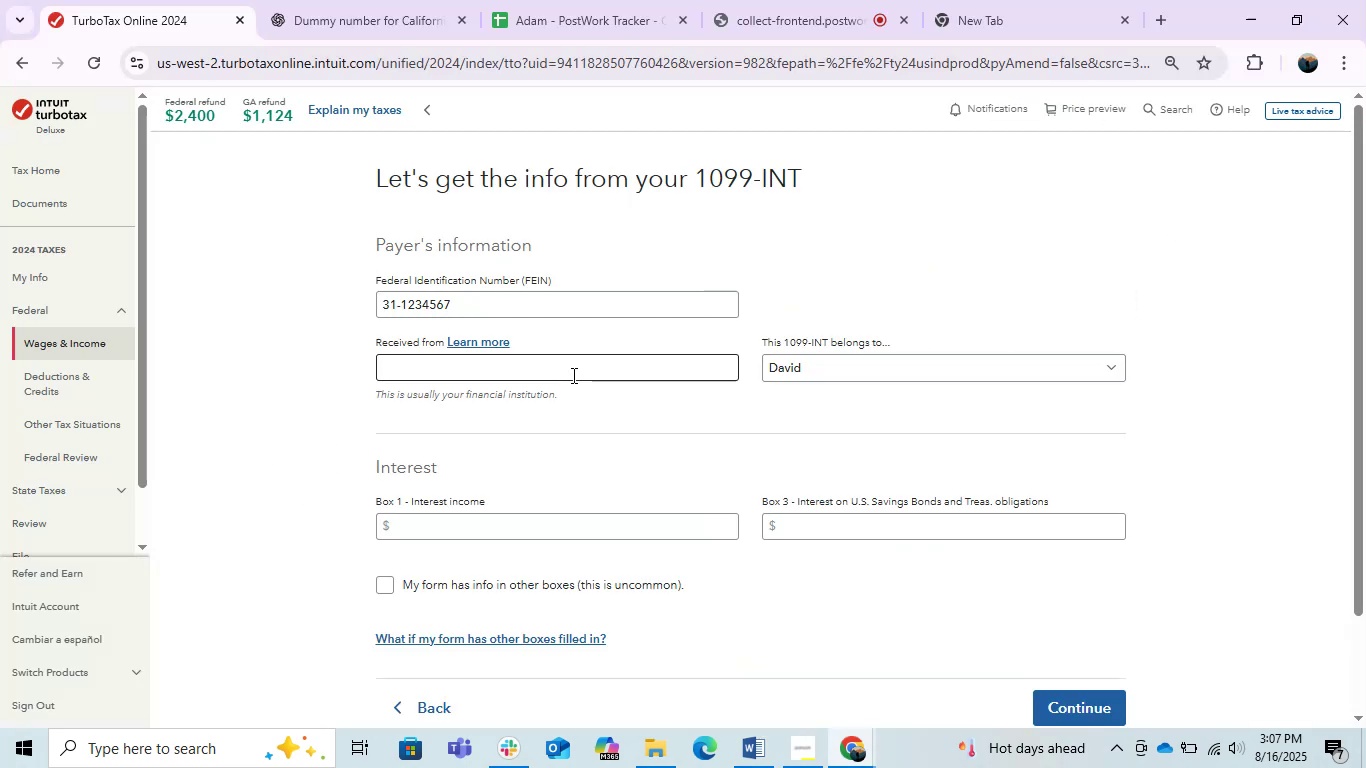 
left_click([572, 375])
 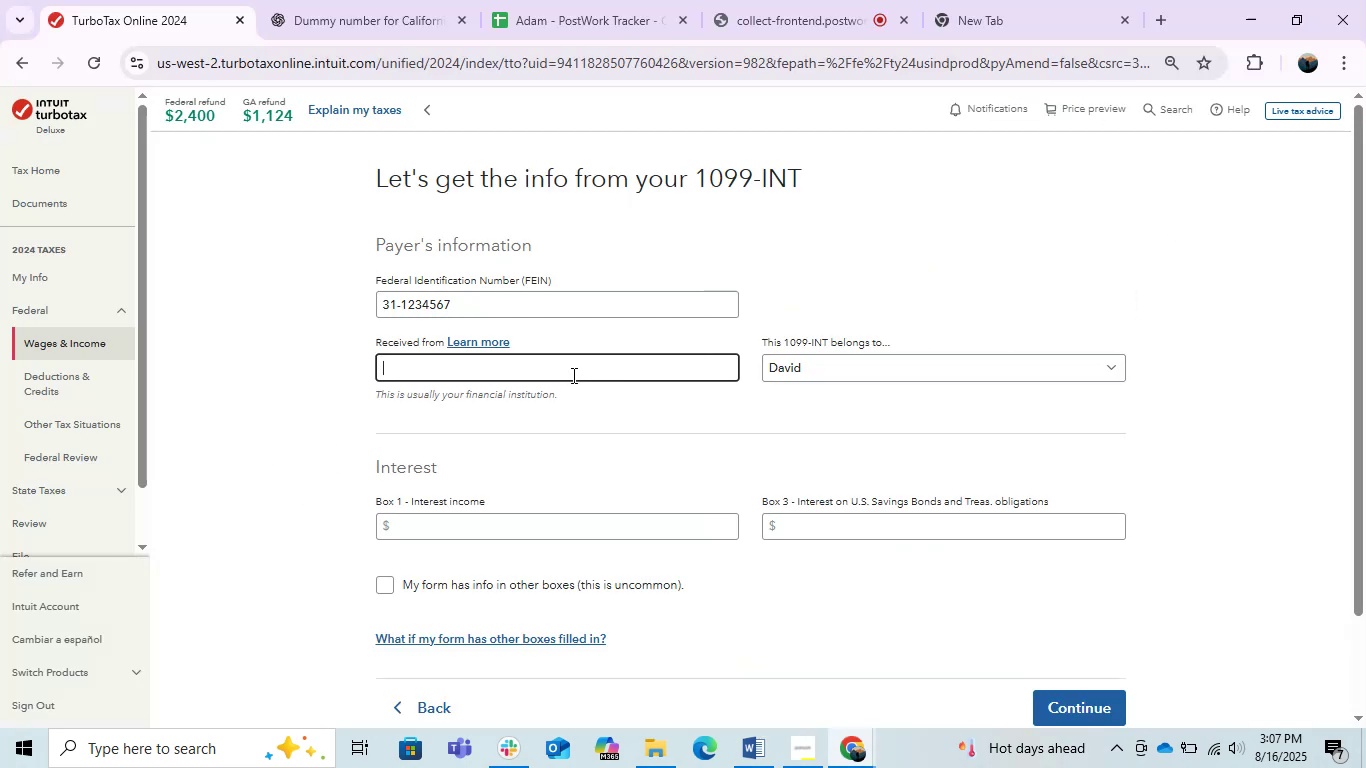 
type(SunTrust NA)
key(Backspace)
key(Backspace)
type(Ab)
key(Backspace)
key(Backspace)
type(Bank)
key(Tab)
key(Tab)
 